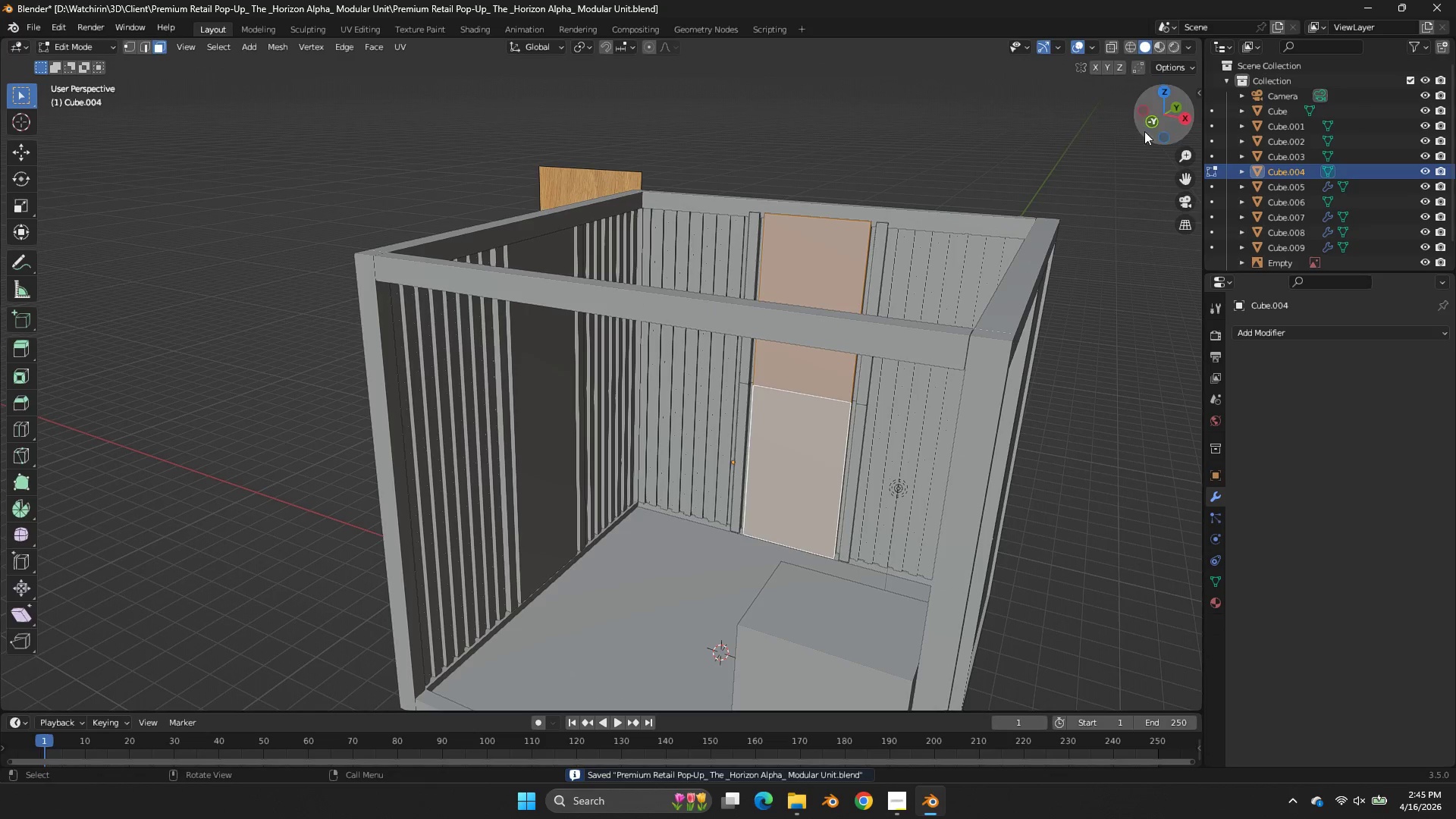 
key(Tab)
 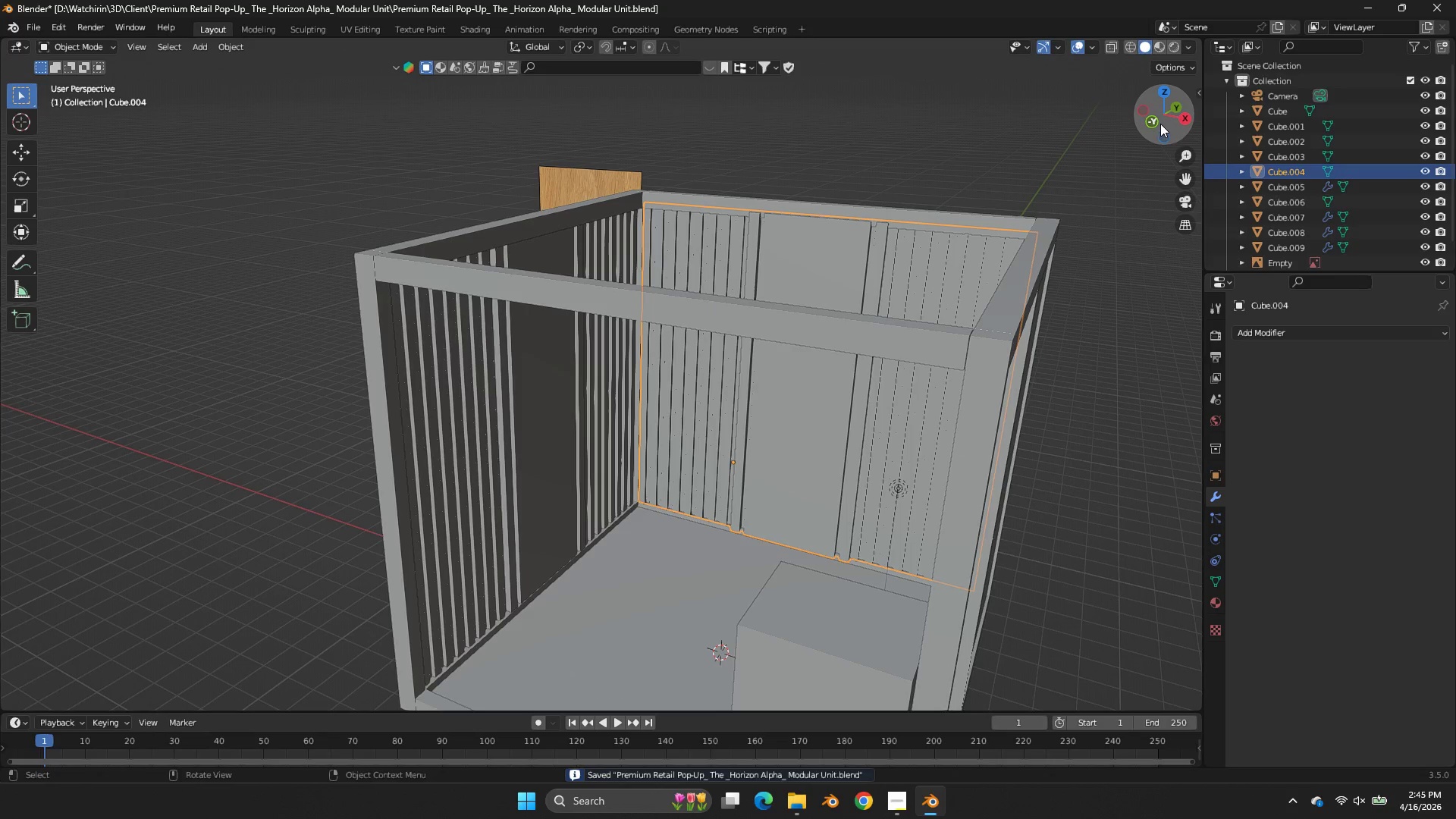 
left_click([1160, 124])
 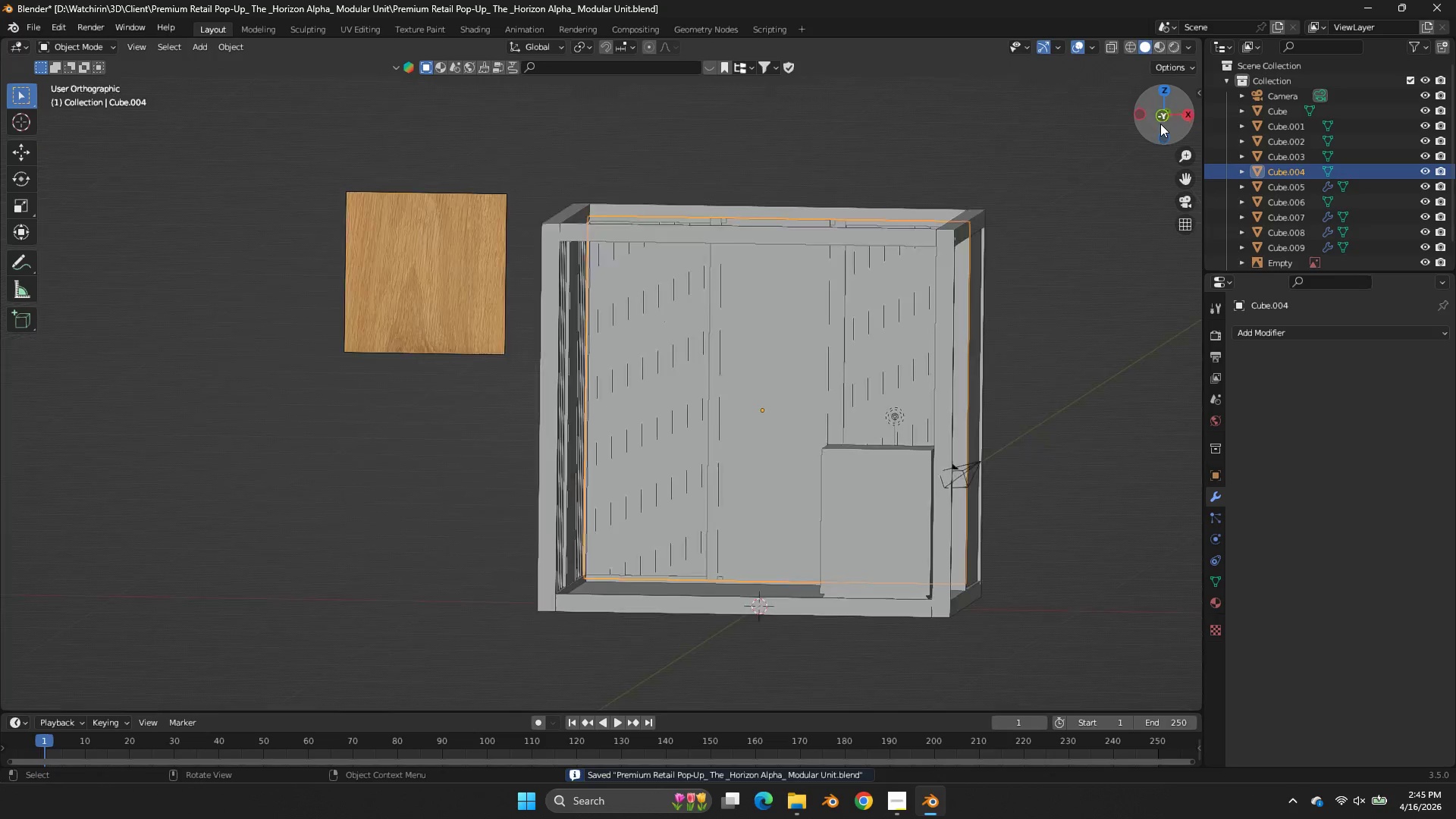 
type(z)
key(Tab)
key(Tab)
type(saz)
 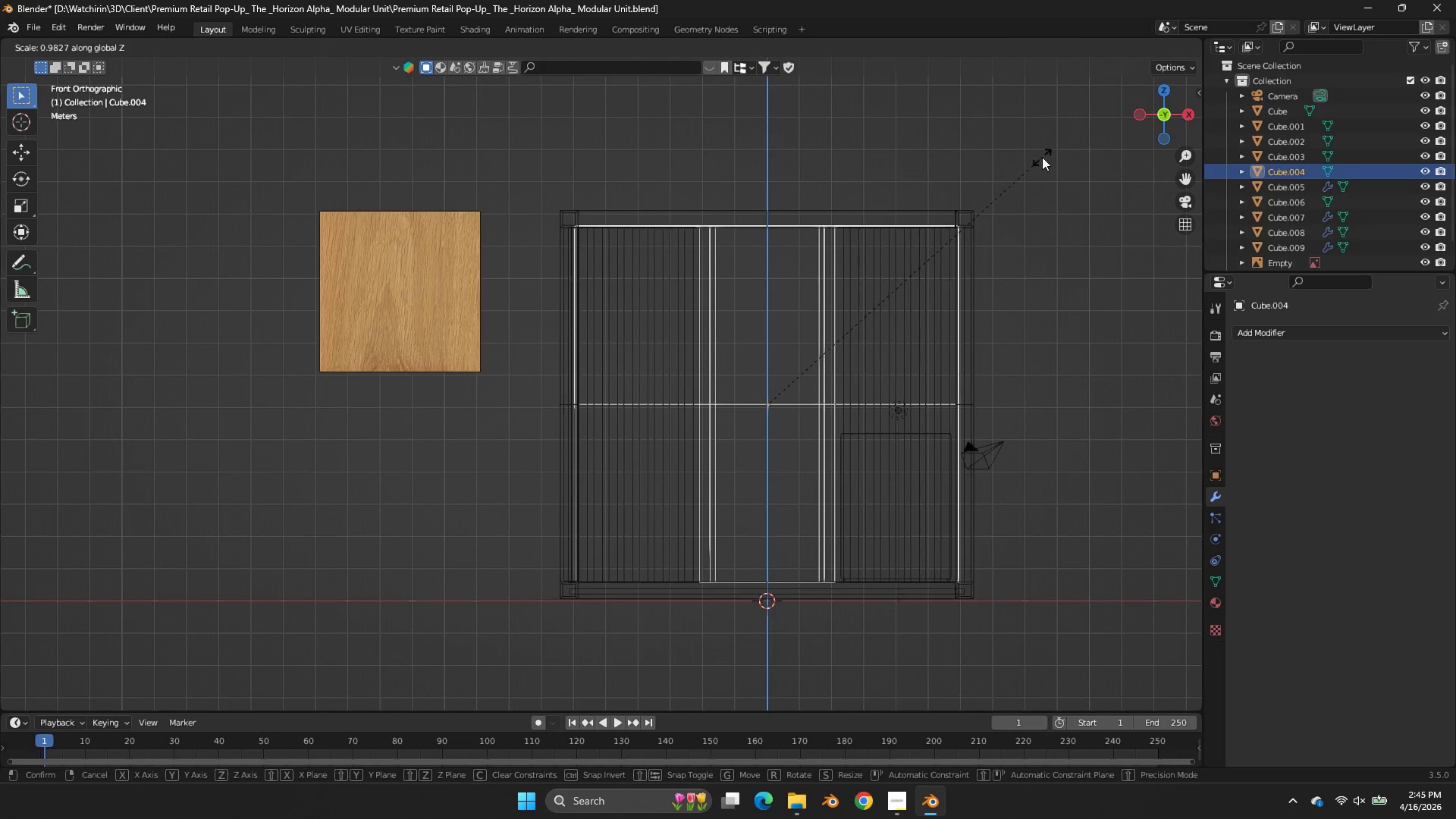 
hold_key(key=ShiftLeft, duration=1.19)
left_click([1038, 159])
 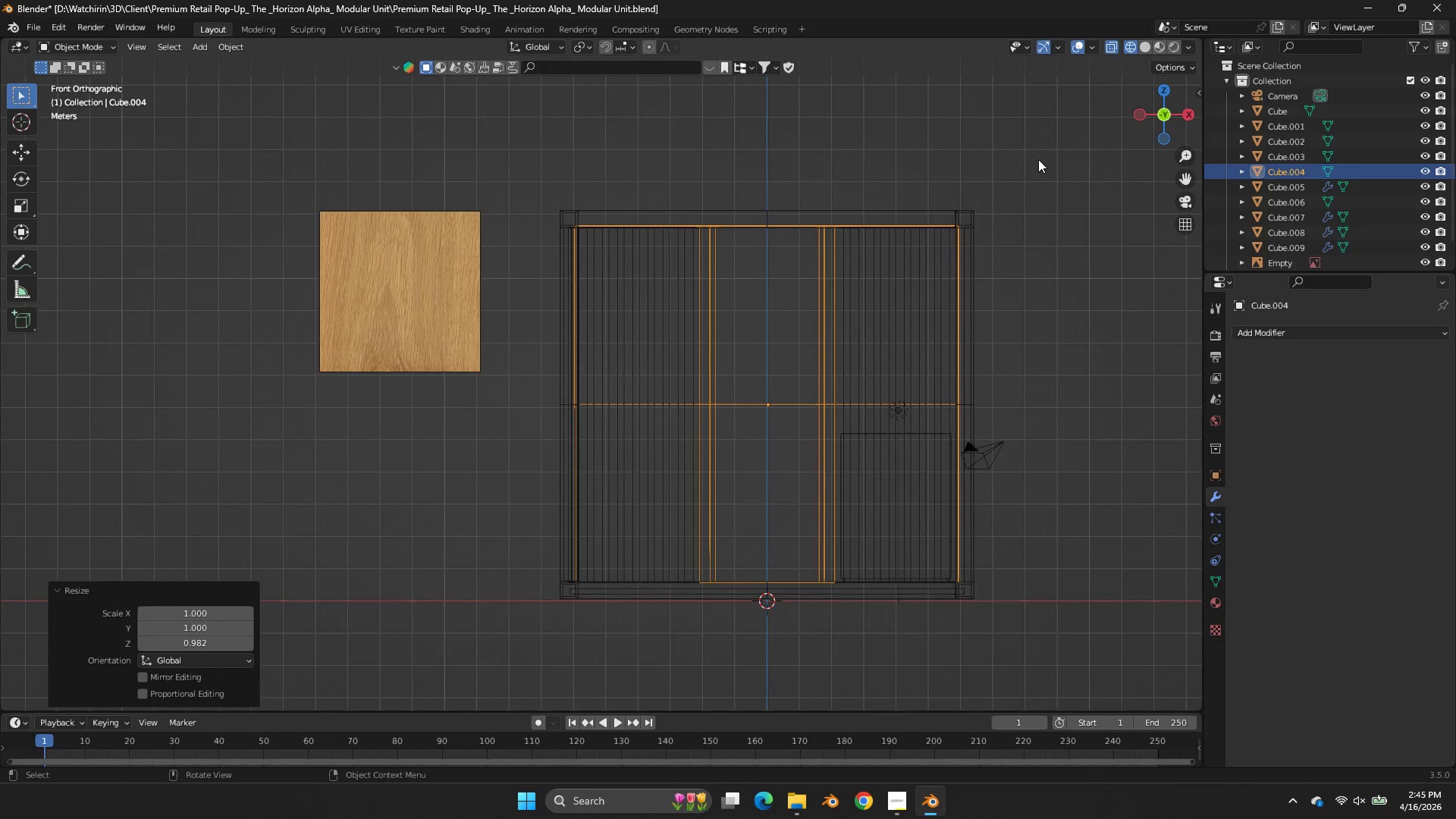 
key(Control+ControlLeft)
 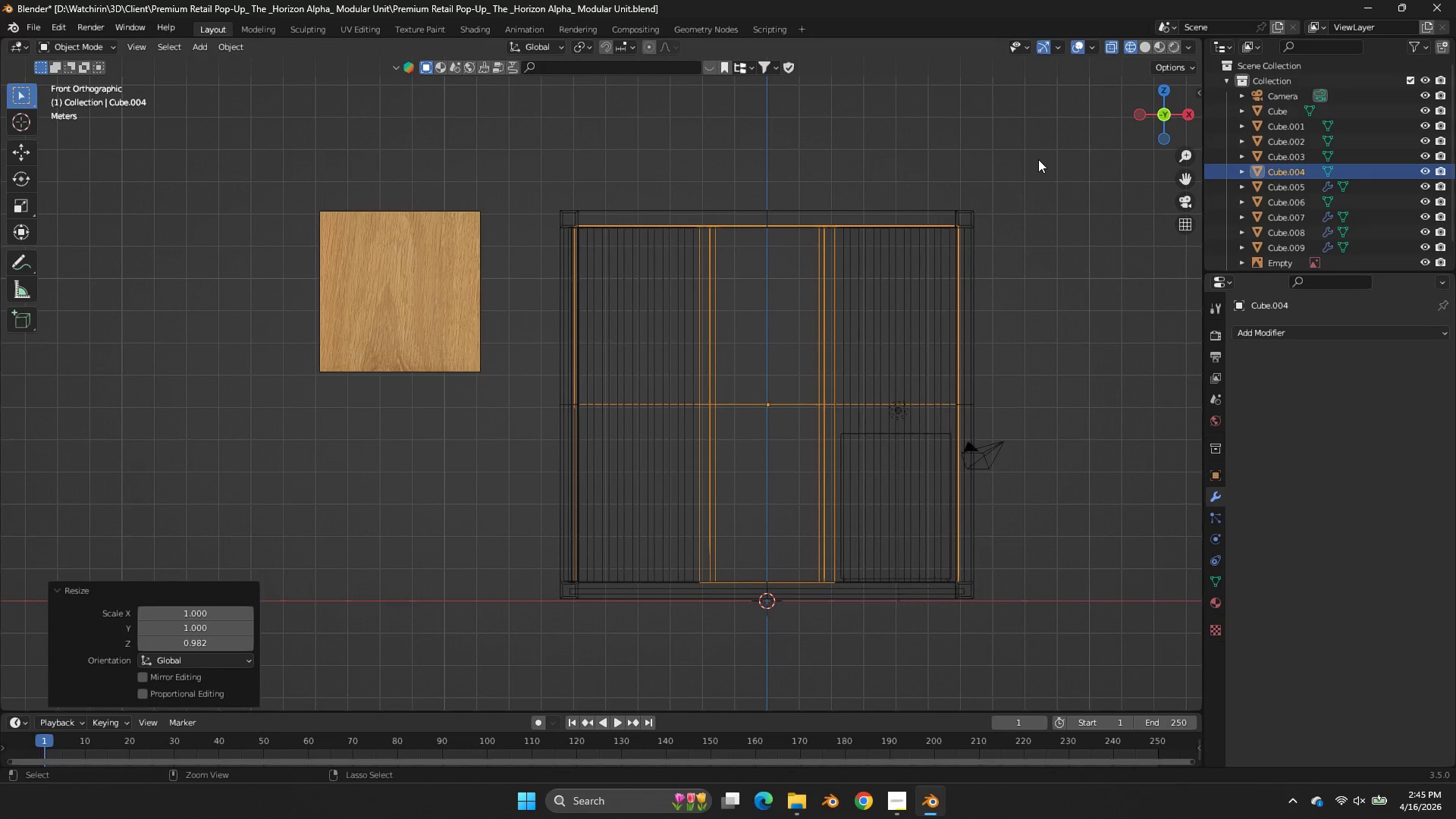 
key(Control+S)
 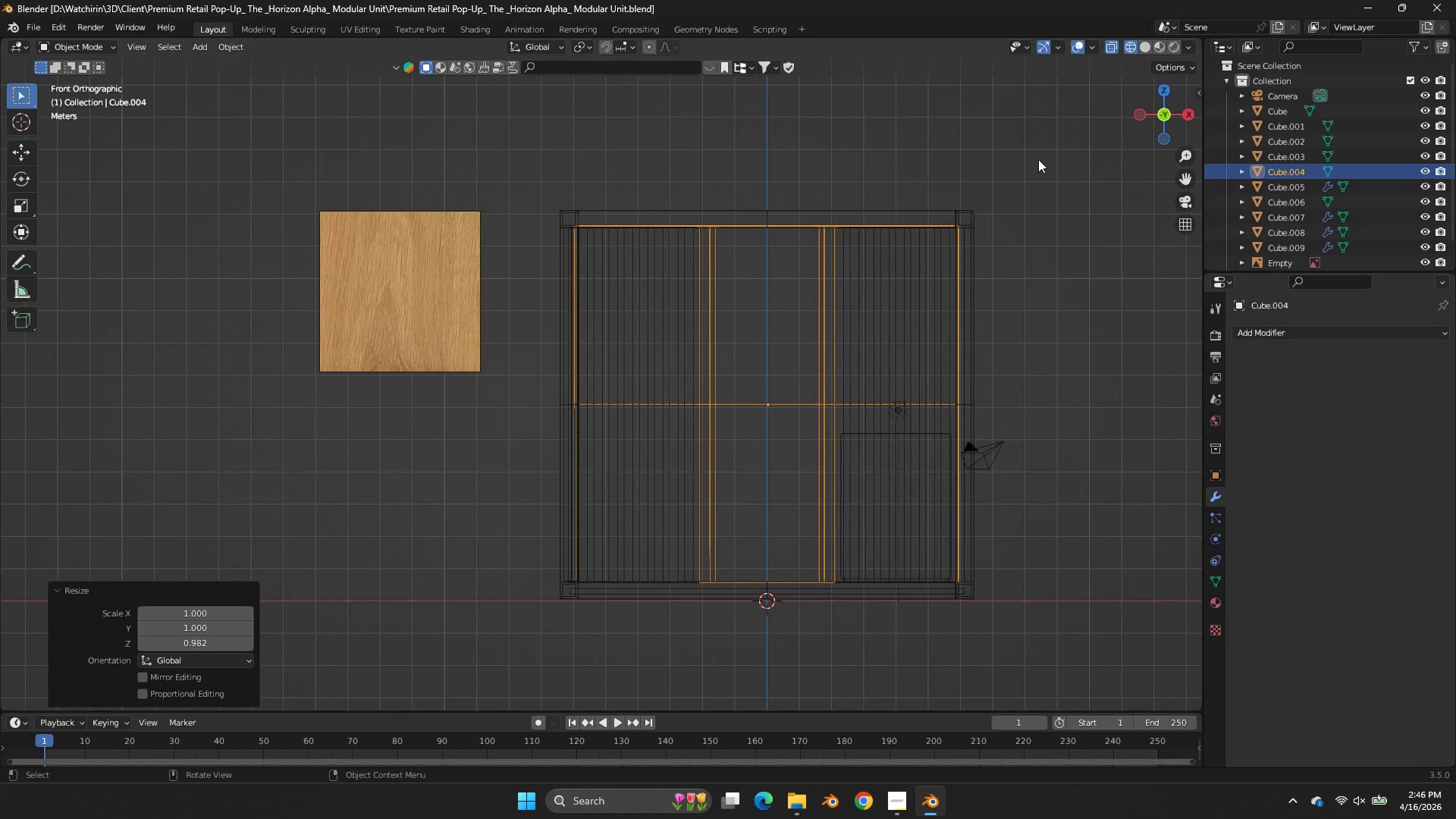 
wait(53.45)
 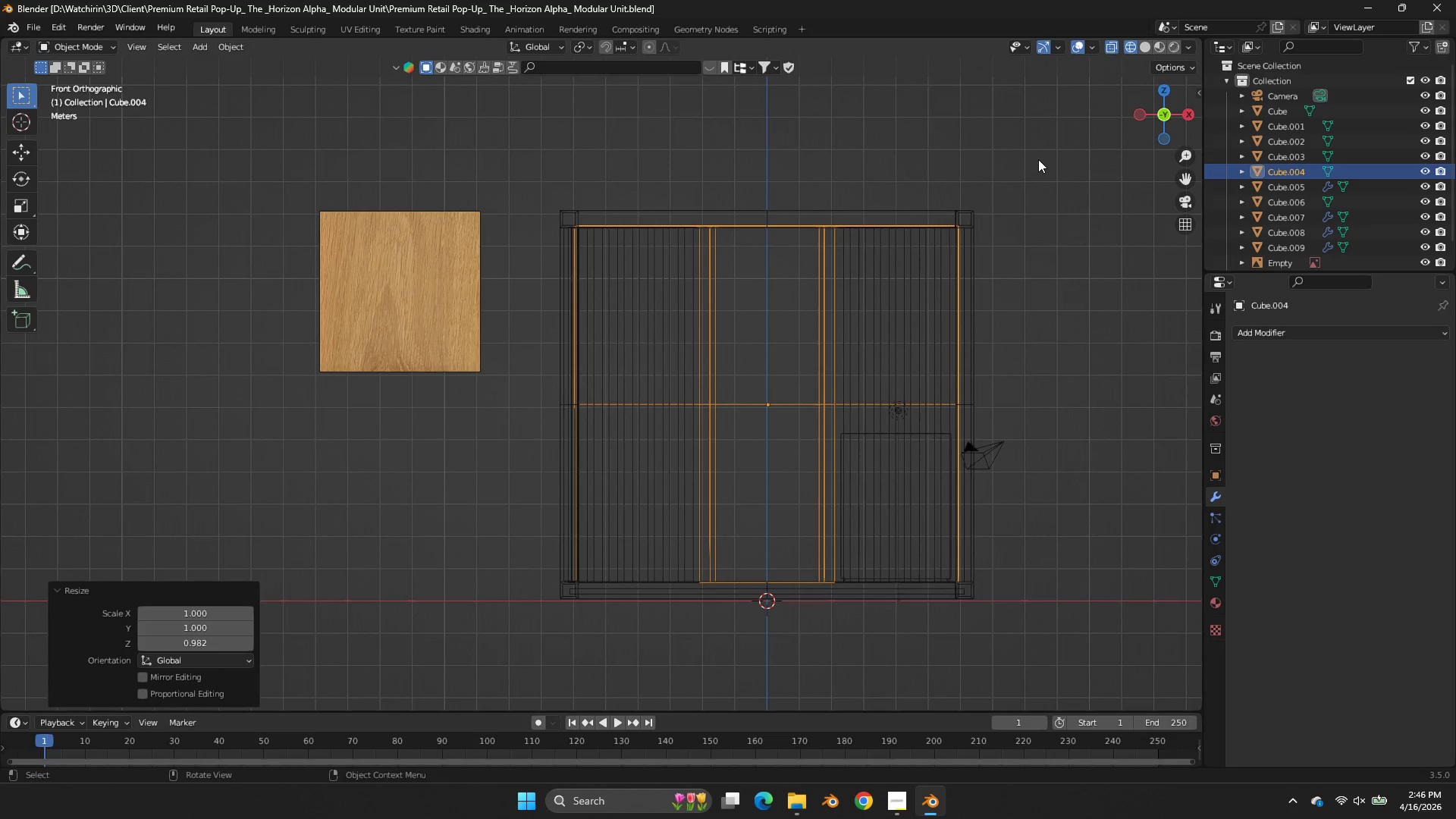 
left_click_drag(start_coordinate=[1181, 177], to_coordinate=[8, 123])
 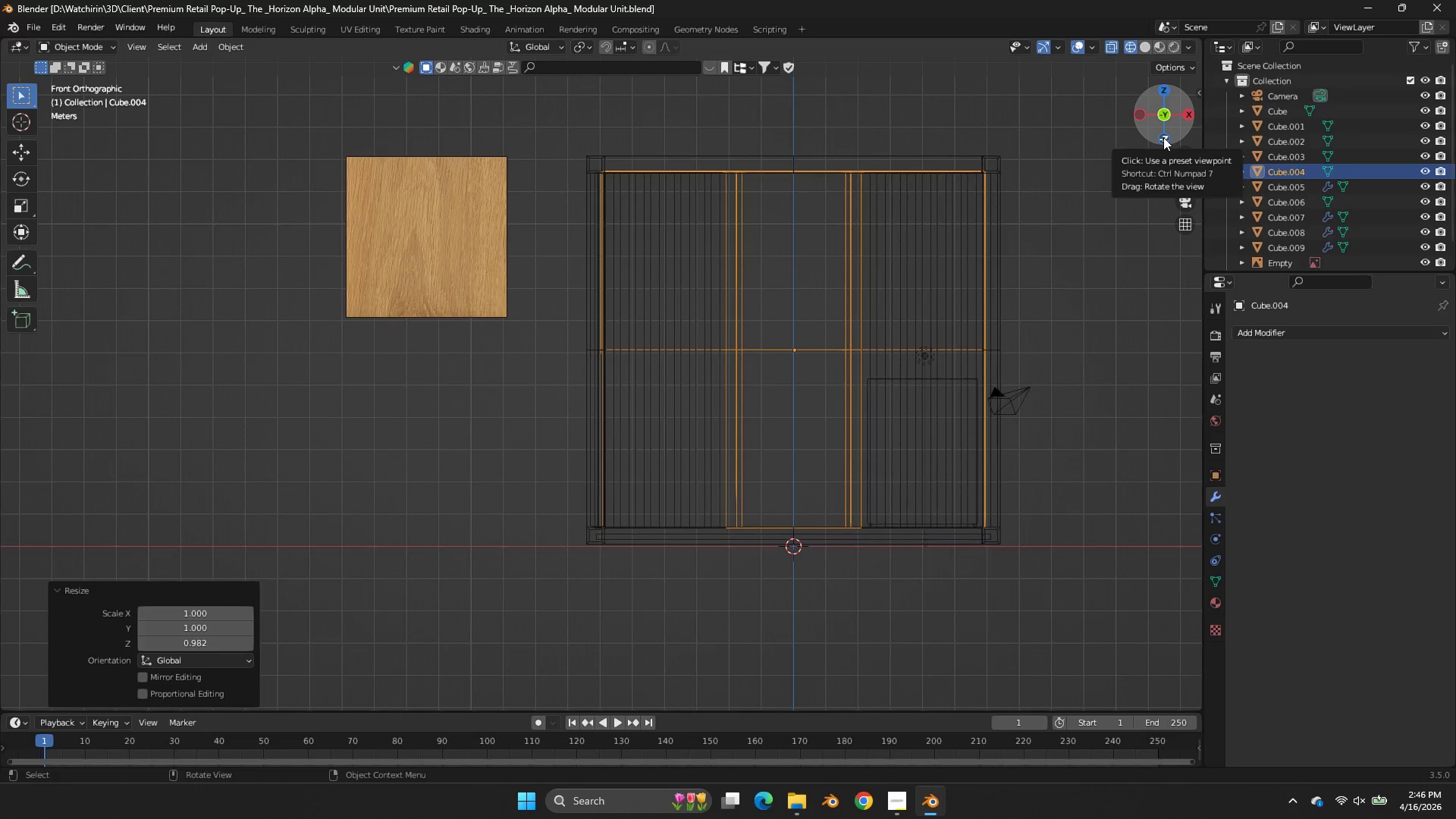 
wait(6.73)
 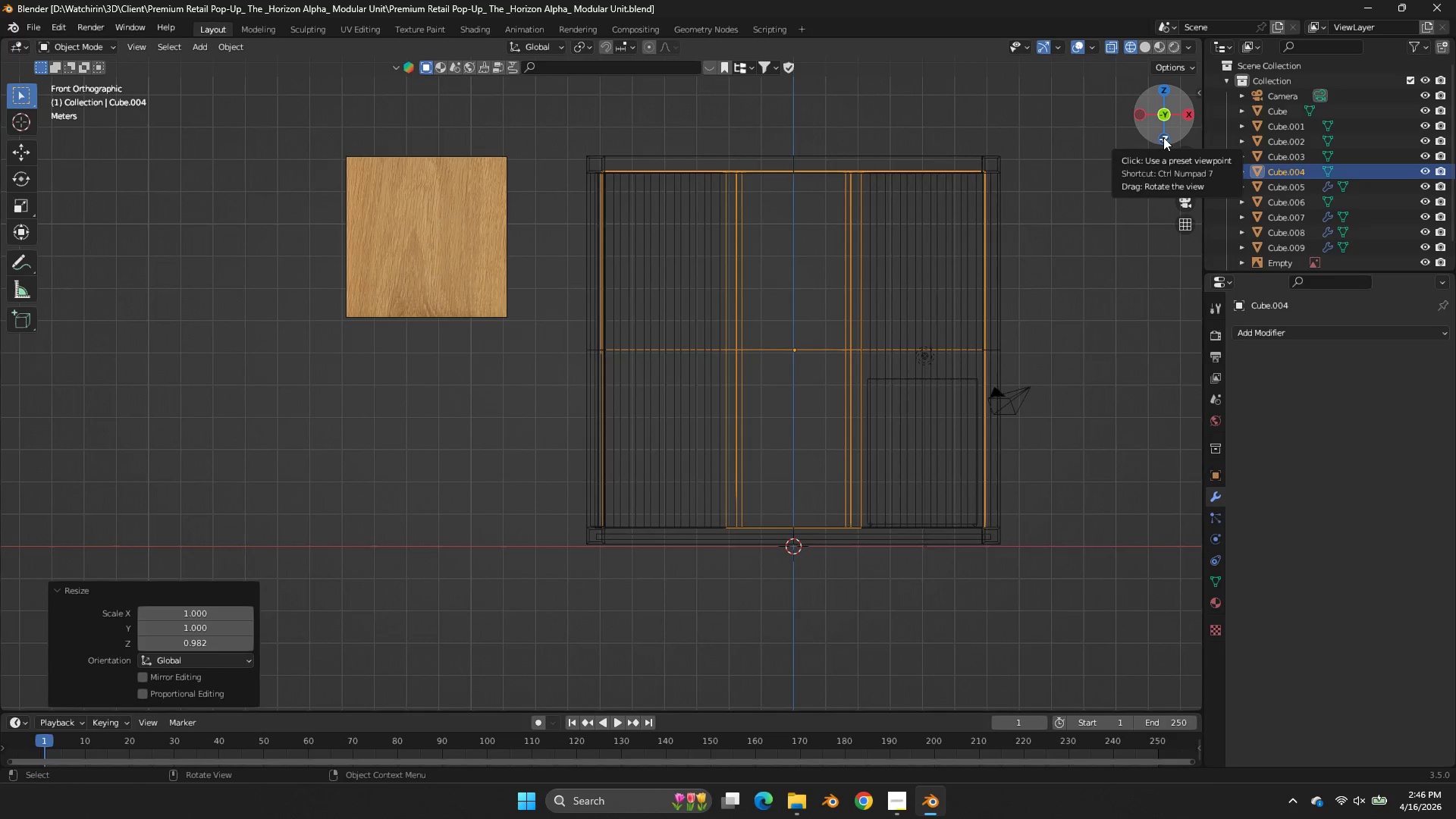 
key(Control+ControlLeft)
 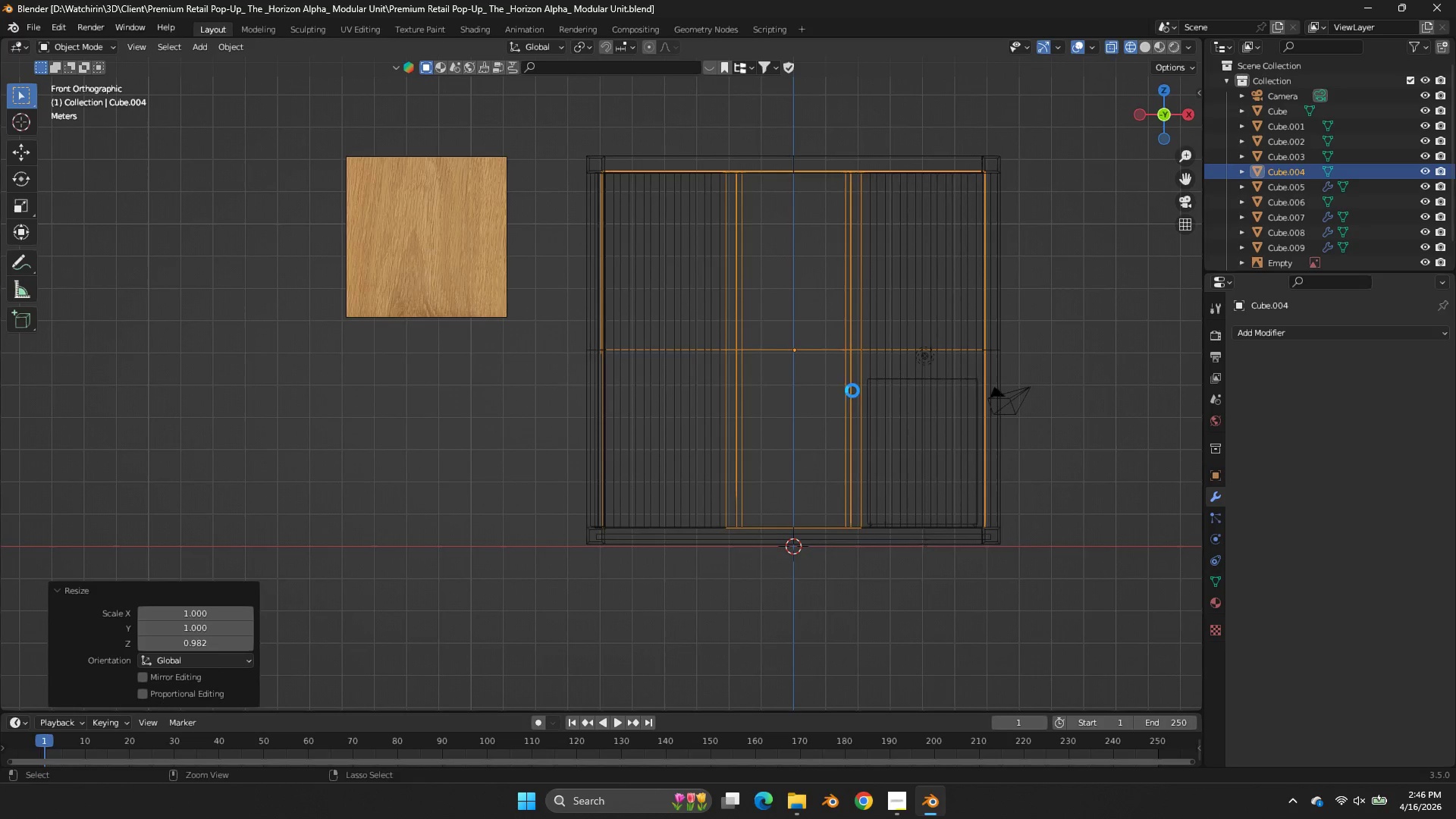 
key(Control+S)
 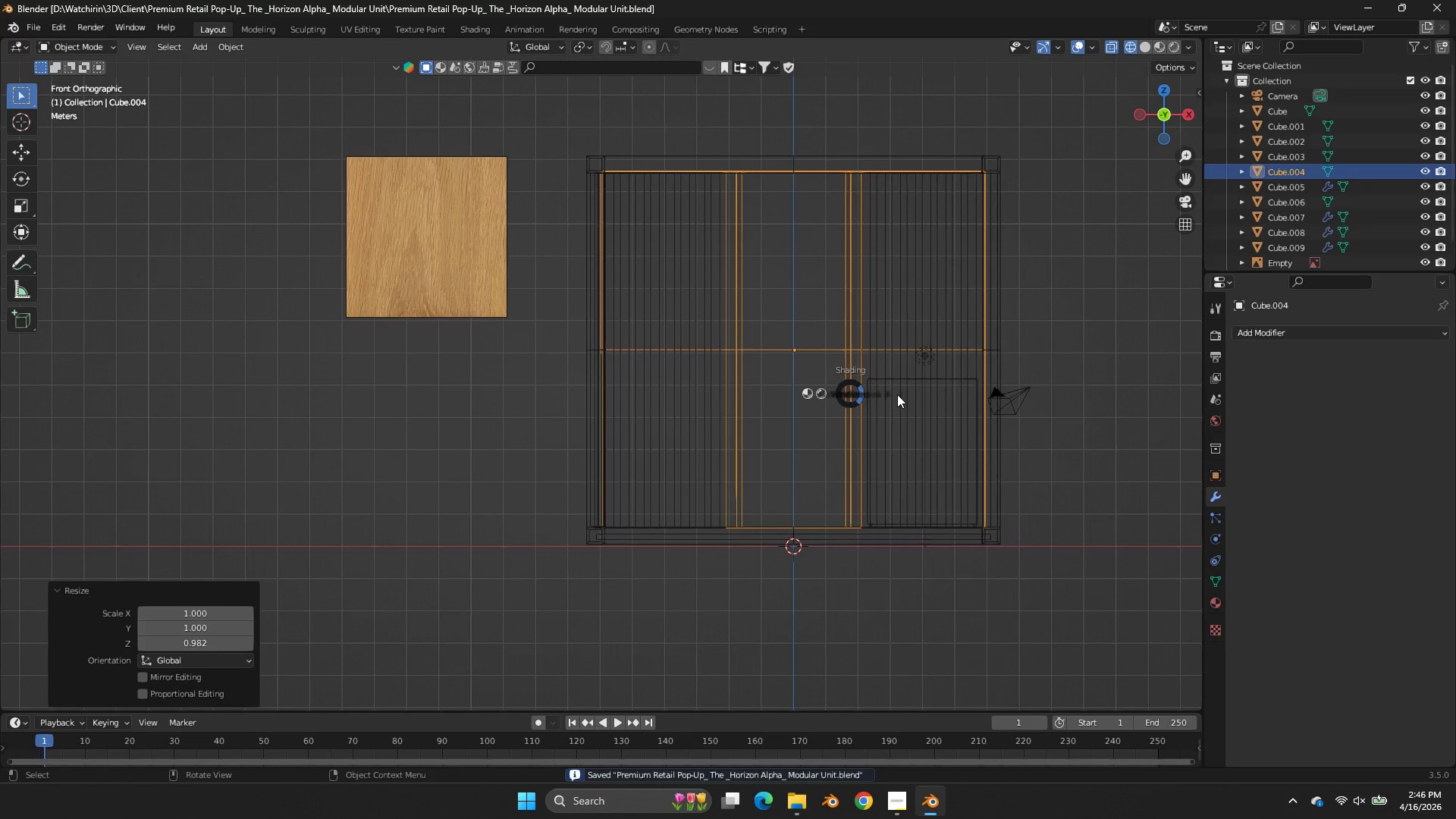 
key(Z)
 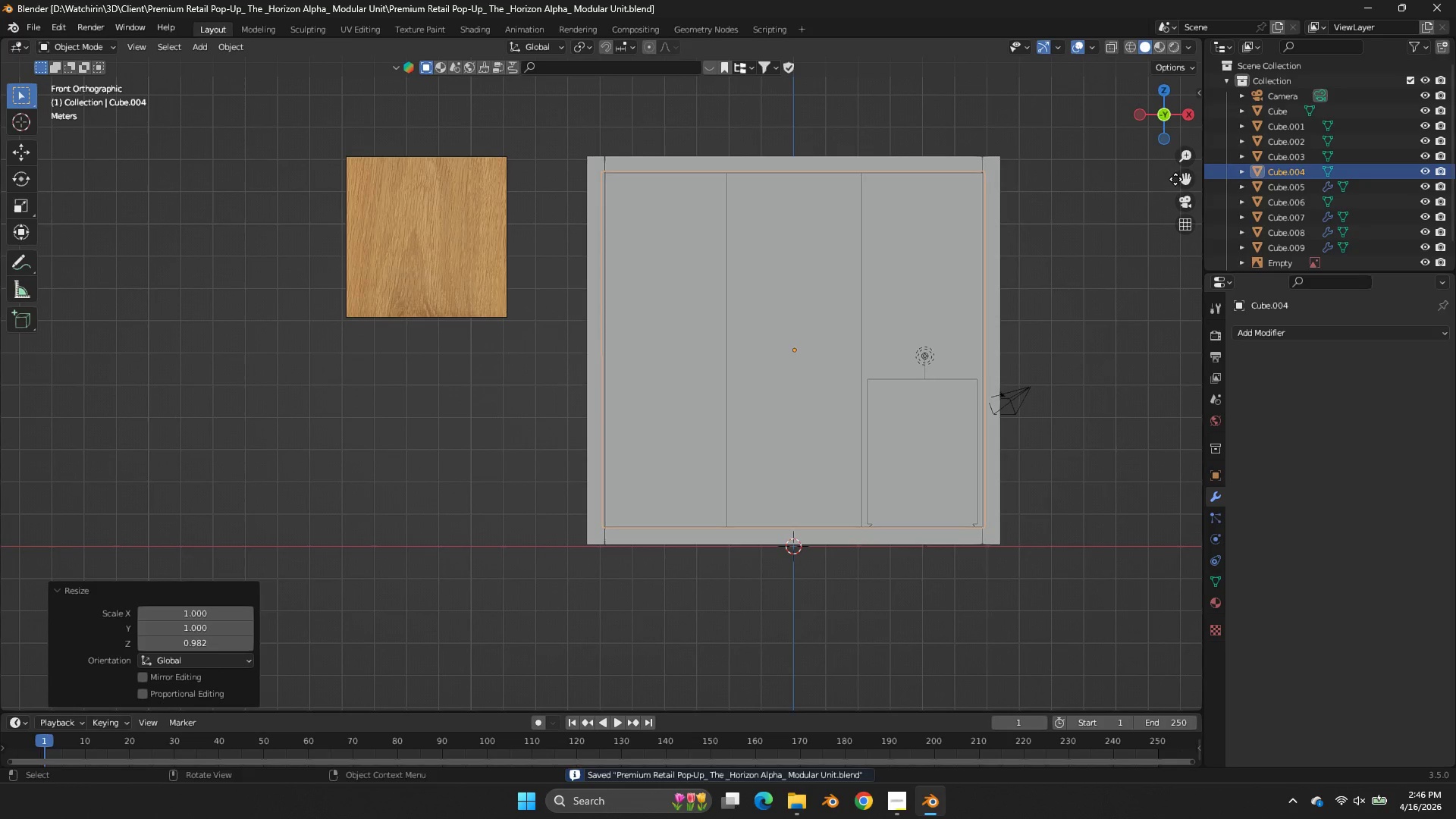 
left_click_drag(start_coordinate=[1178, 172], to_coordinate=[1066, 208])
 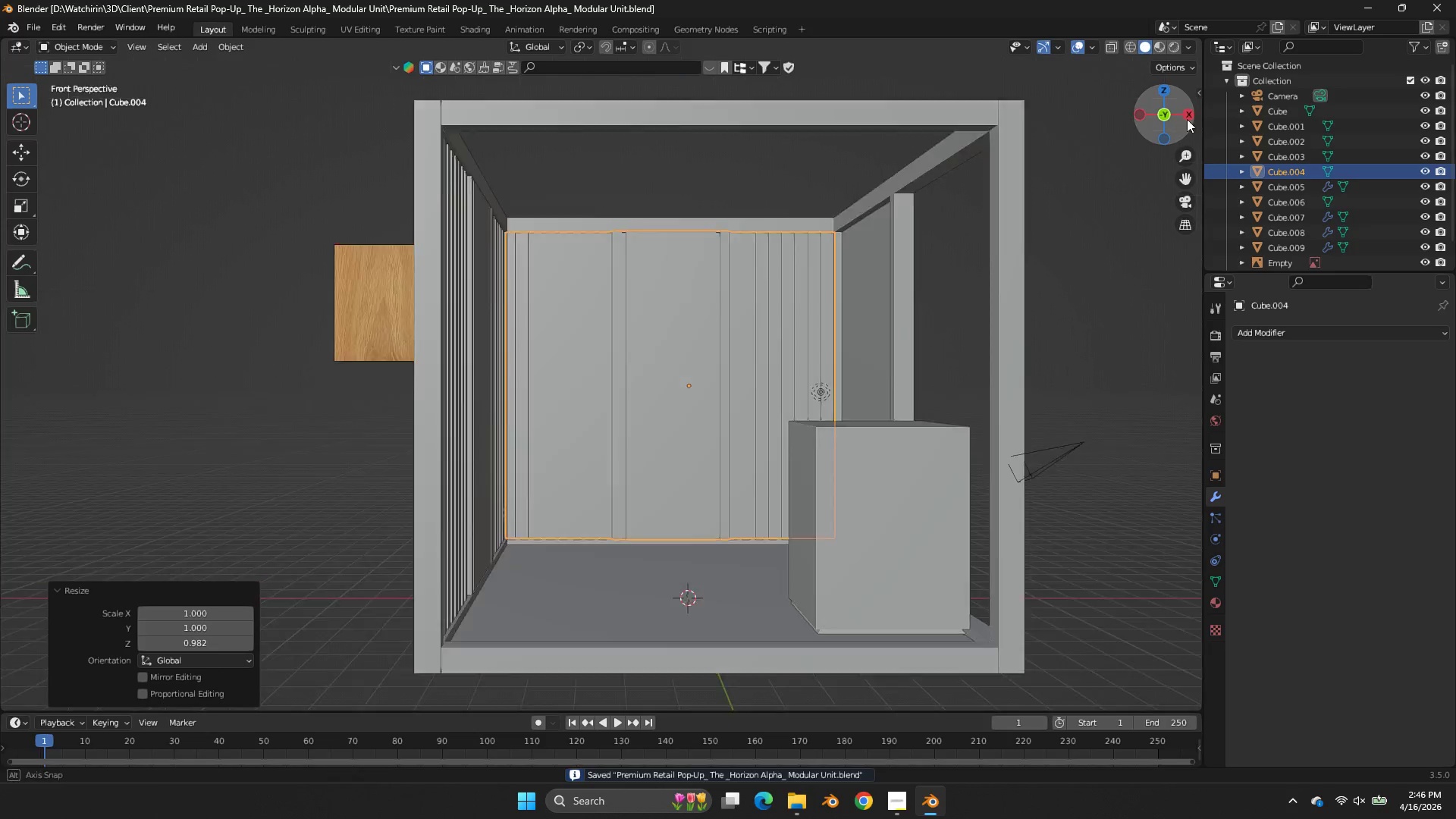 
left_click_drag(start_coordinate=[1188, 109], to_coordinate=[24, 150])
 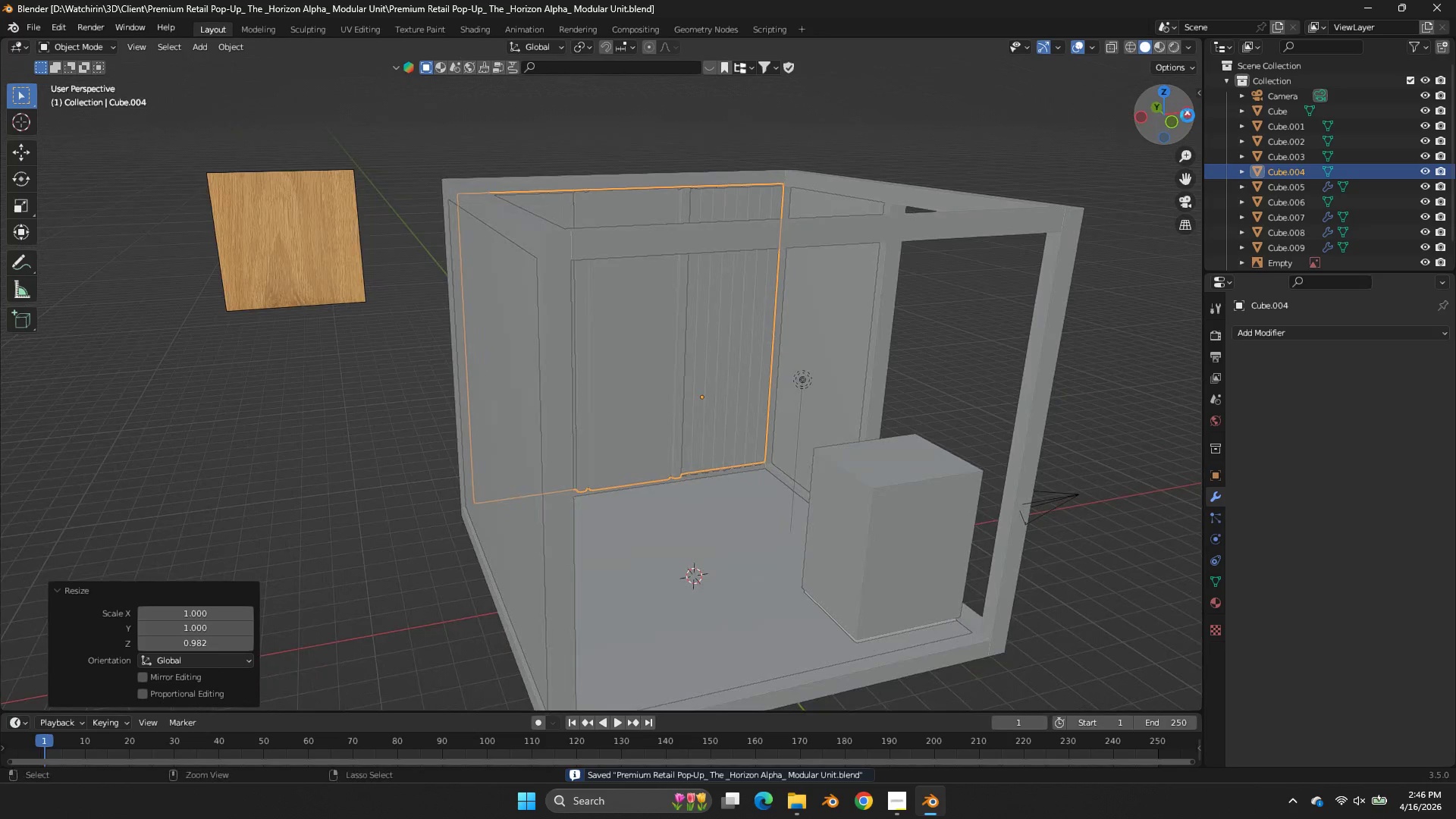 
key(Control+ControlLeft)
 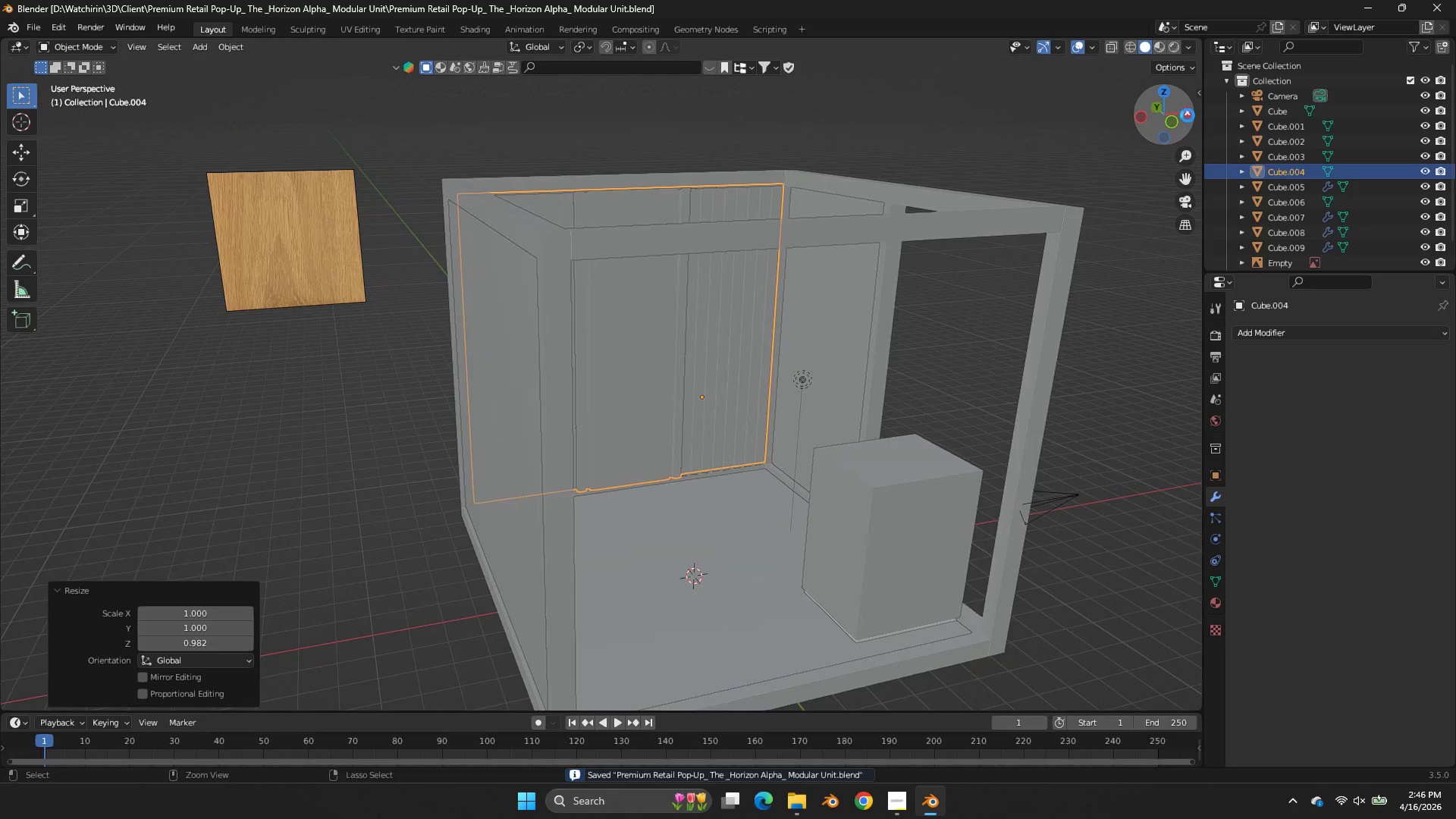 
key(Control+S)
 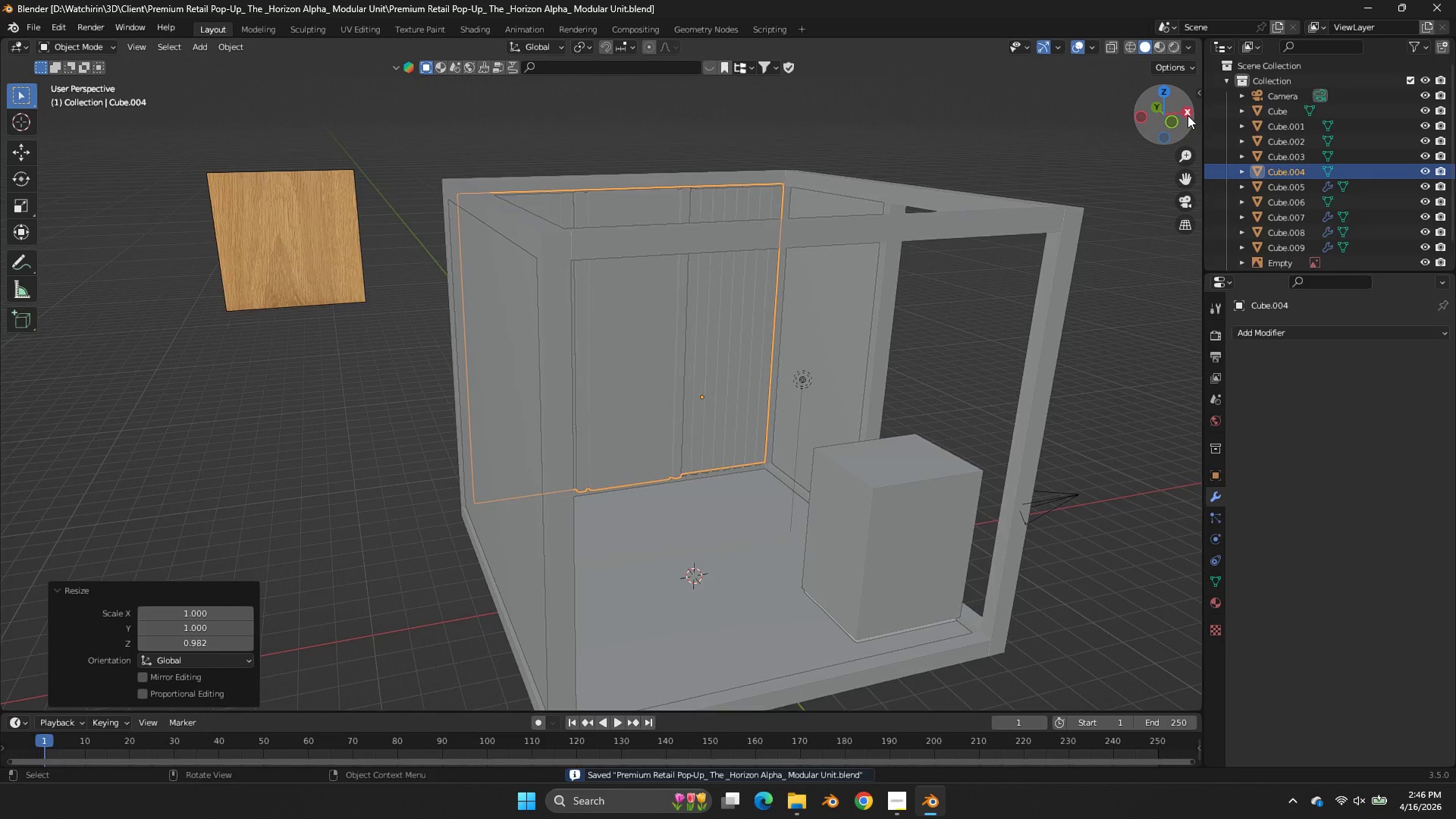 
left_click_drag(start_coordinate=[1188, 115], to_coordinate=[895, 99])
 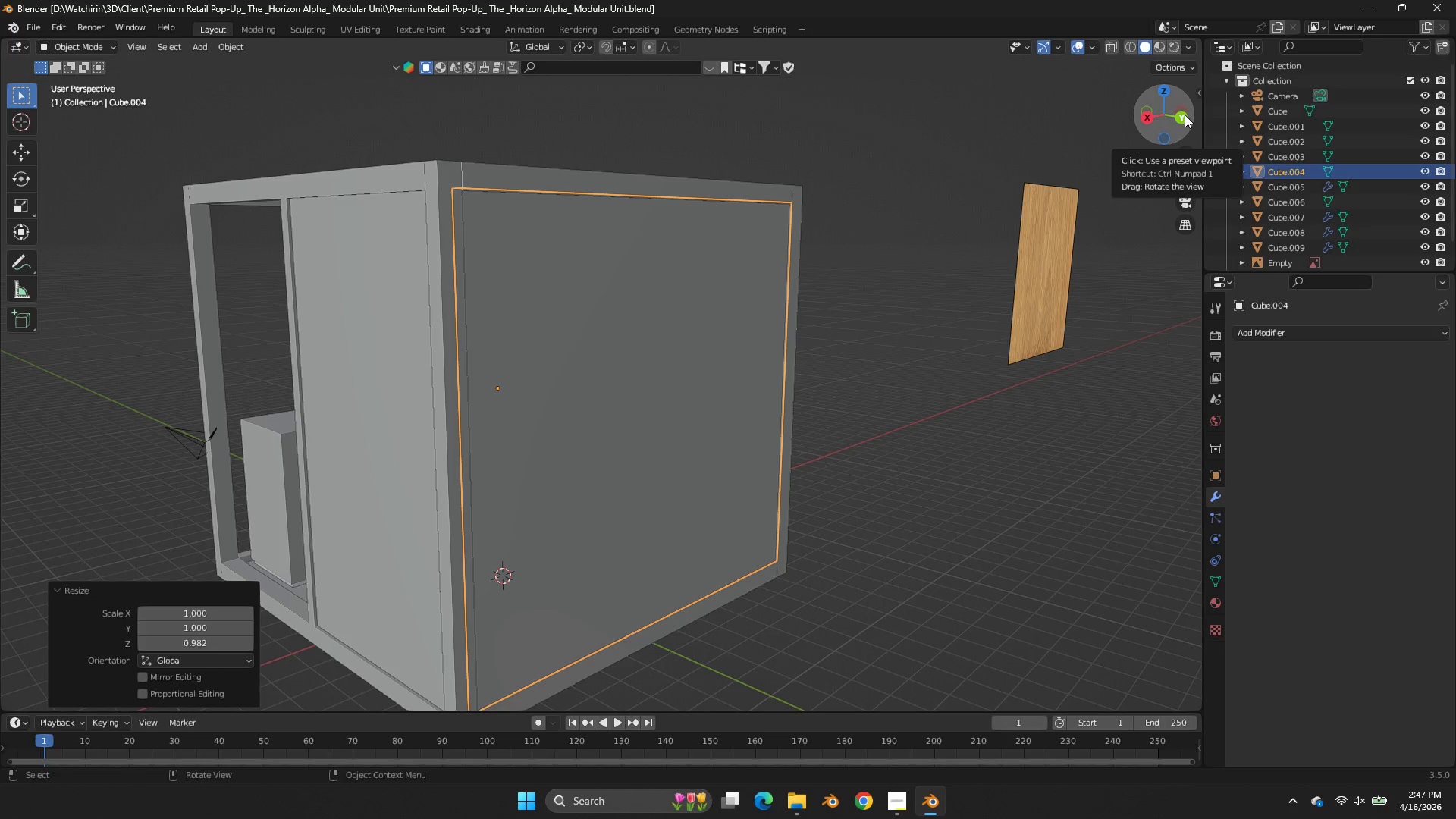 
wait(20.5)
 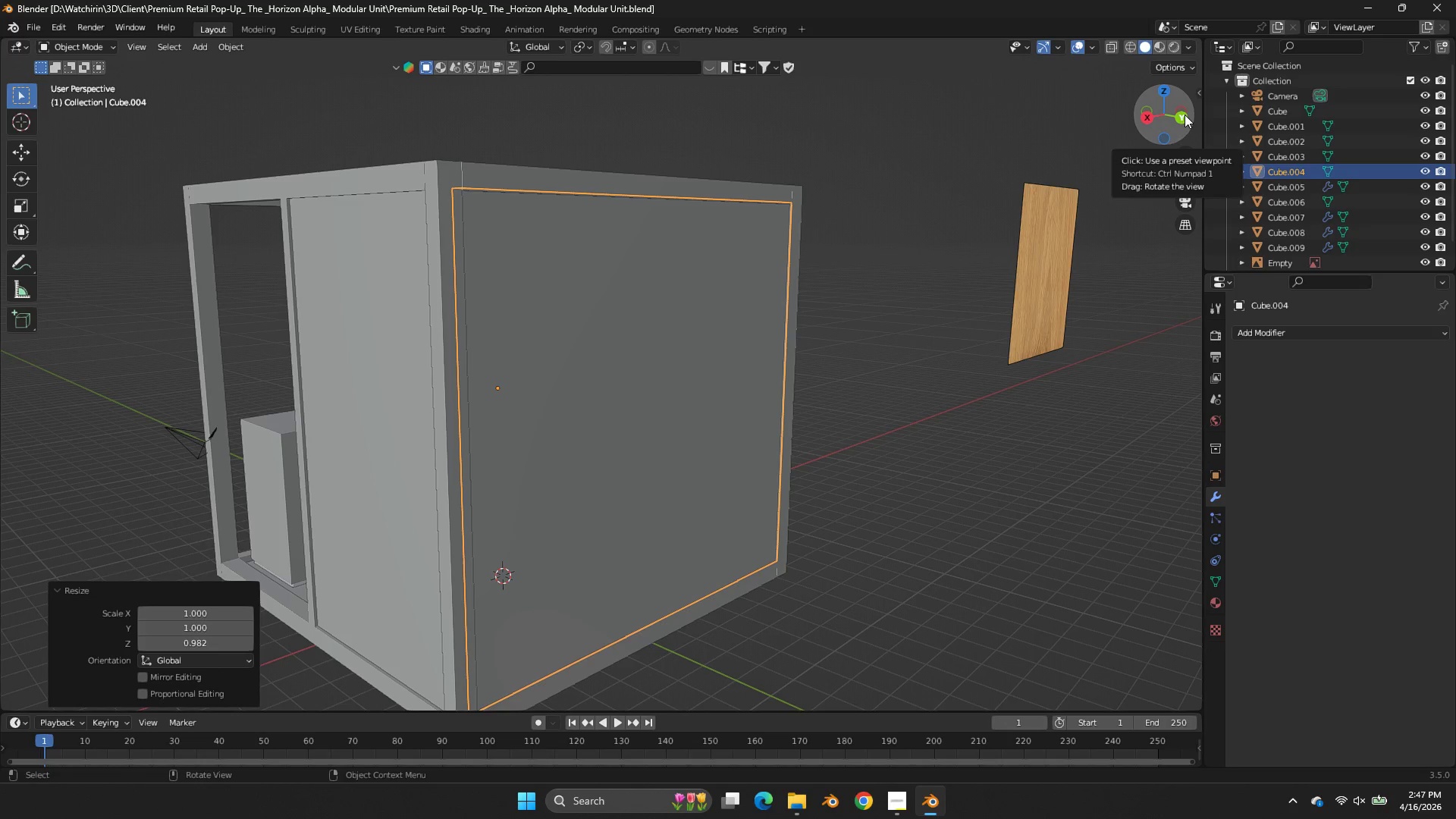 
key(Control+ControlLeft)
 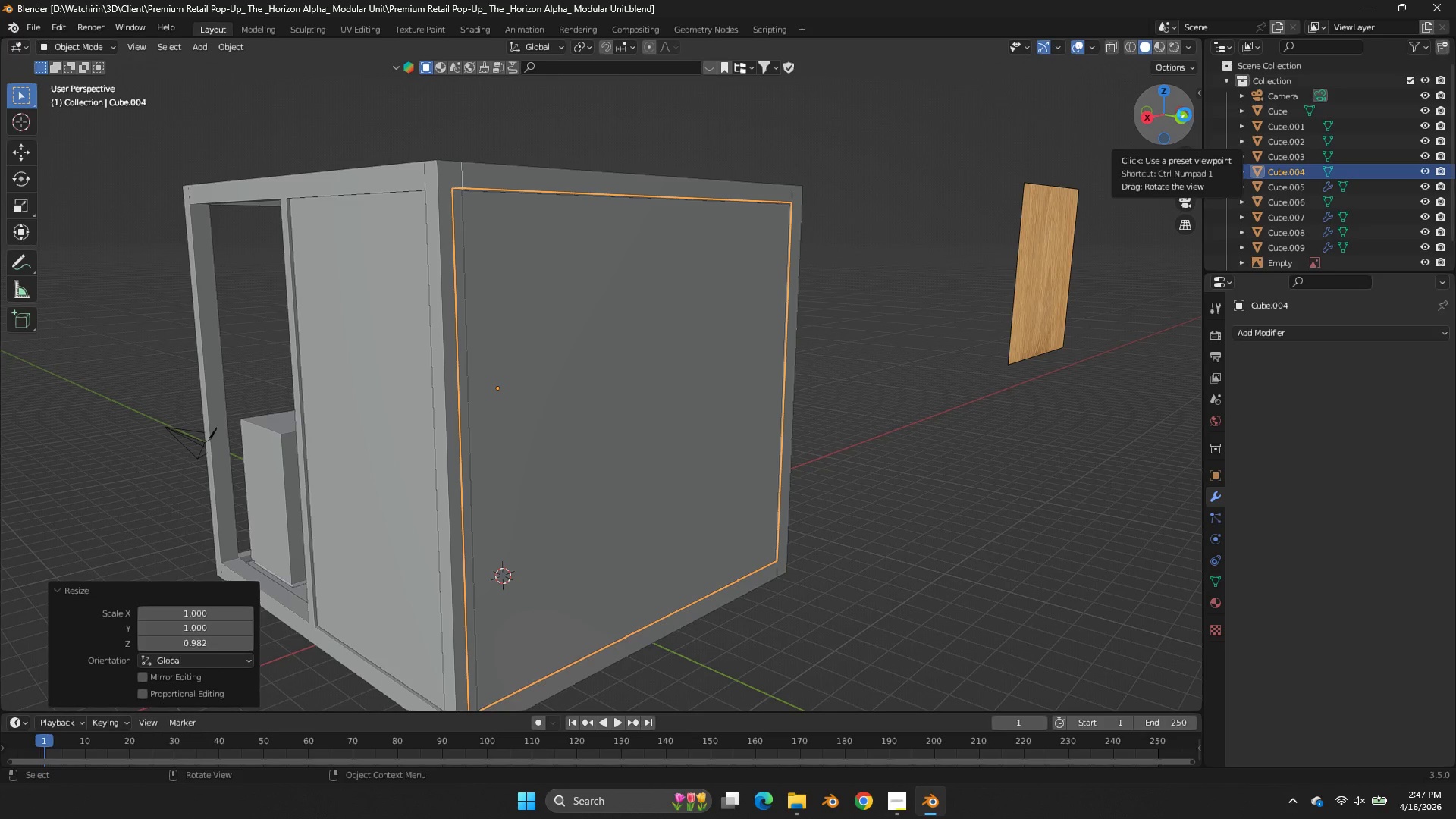 
key(Control+S)
 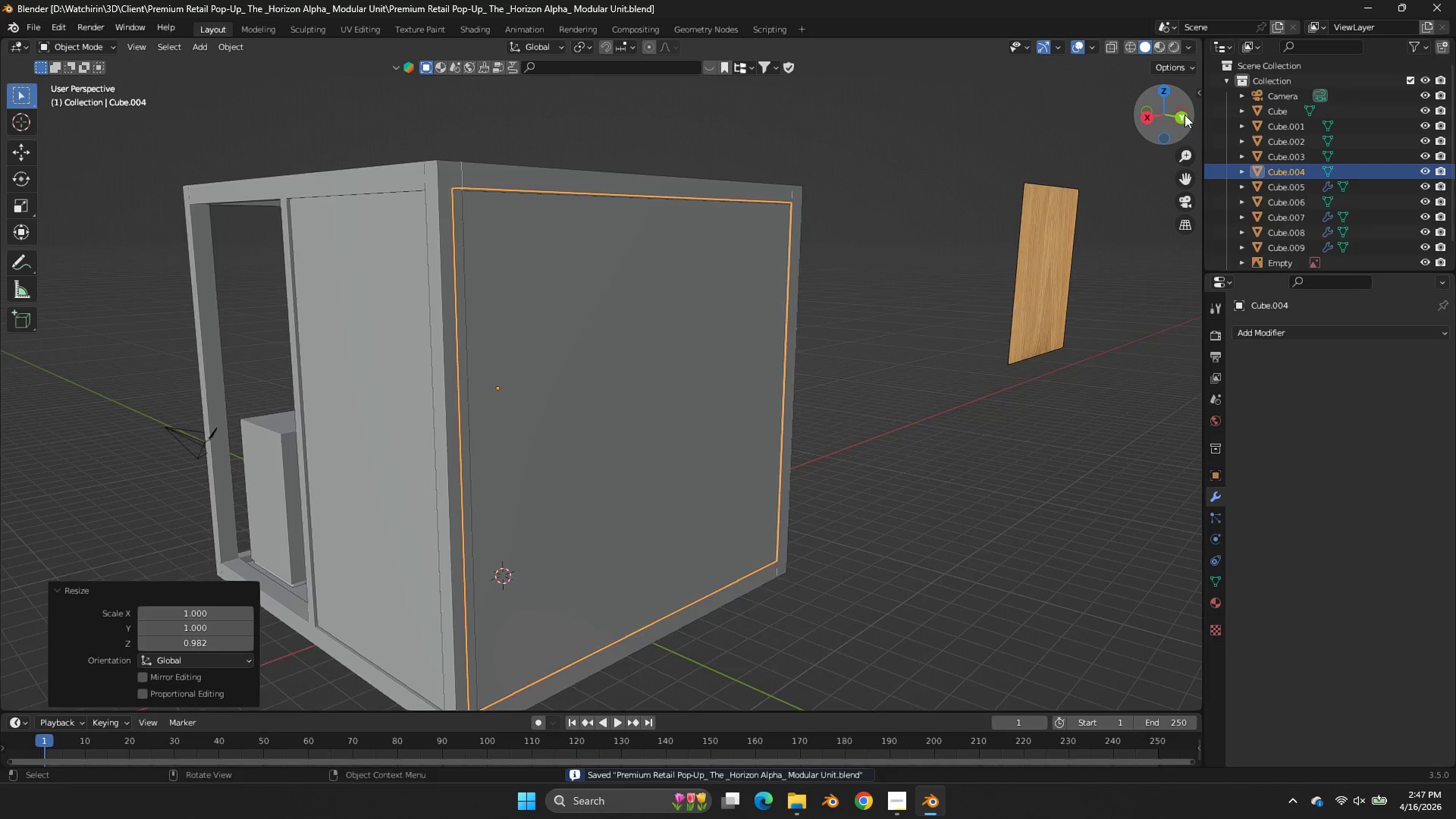 
left_click_drag(start_coordinate=[1185, 115], to_coordinate=[765, 124])
 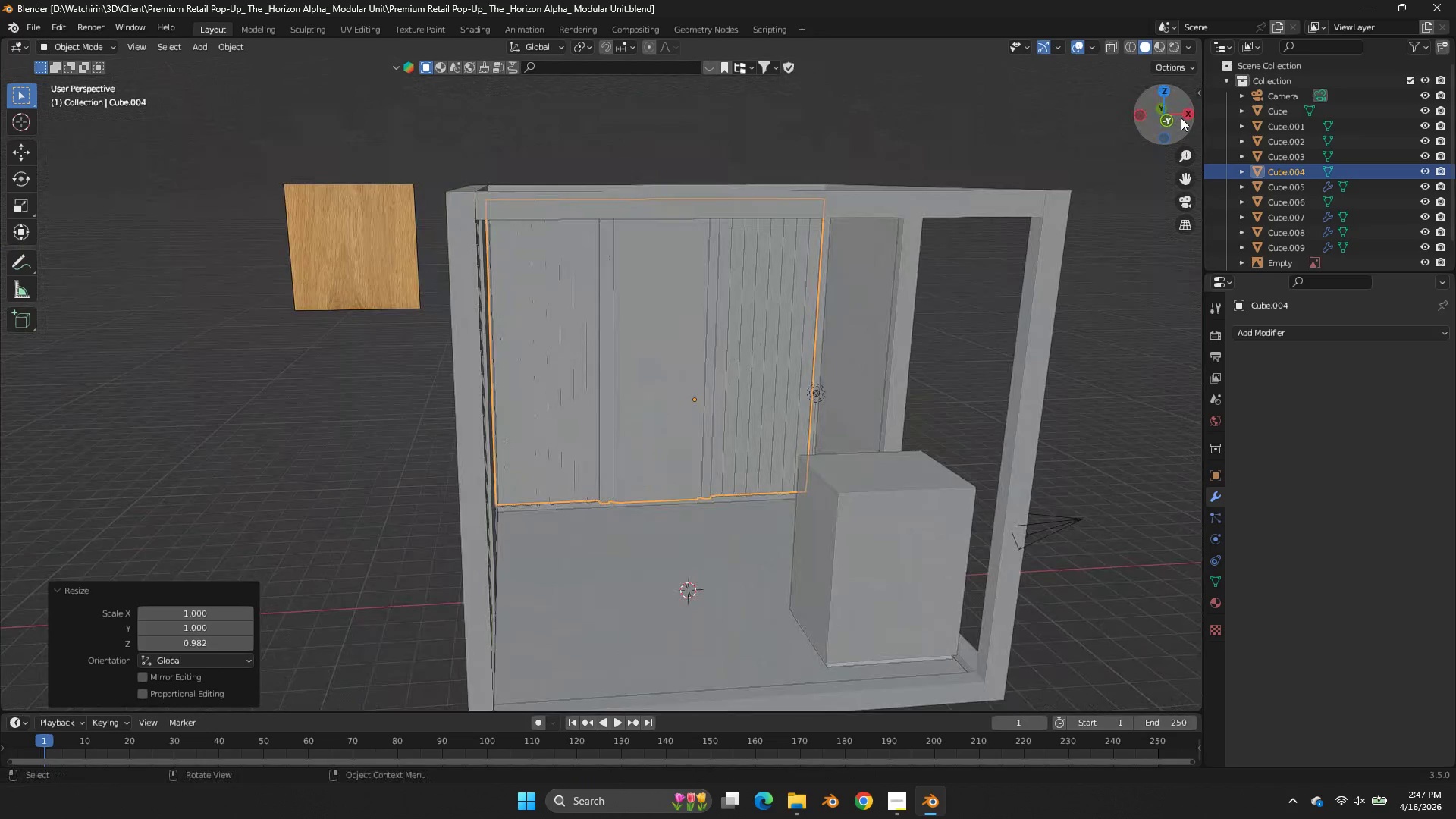 
key(Control+S)
 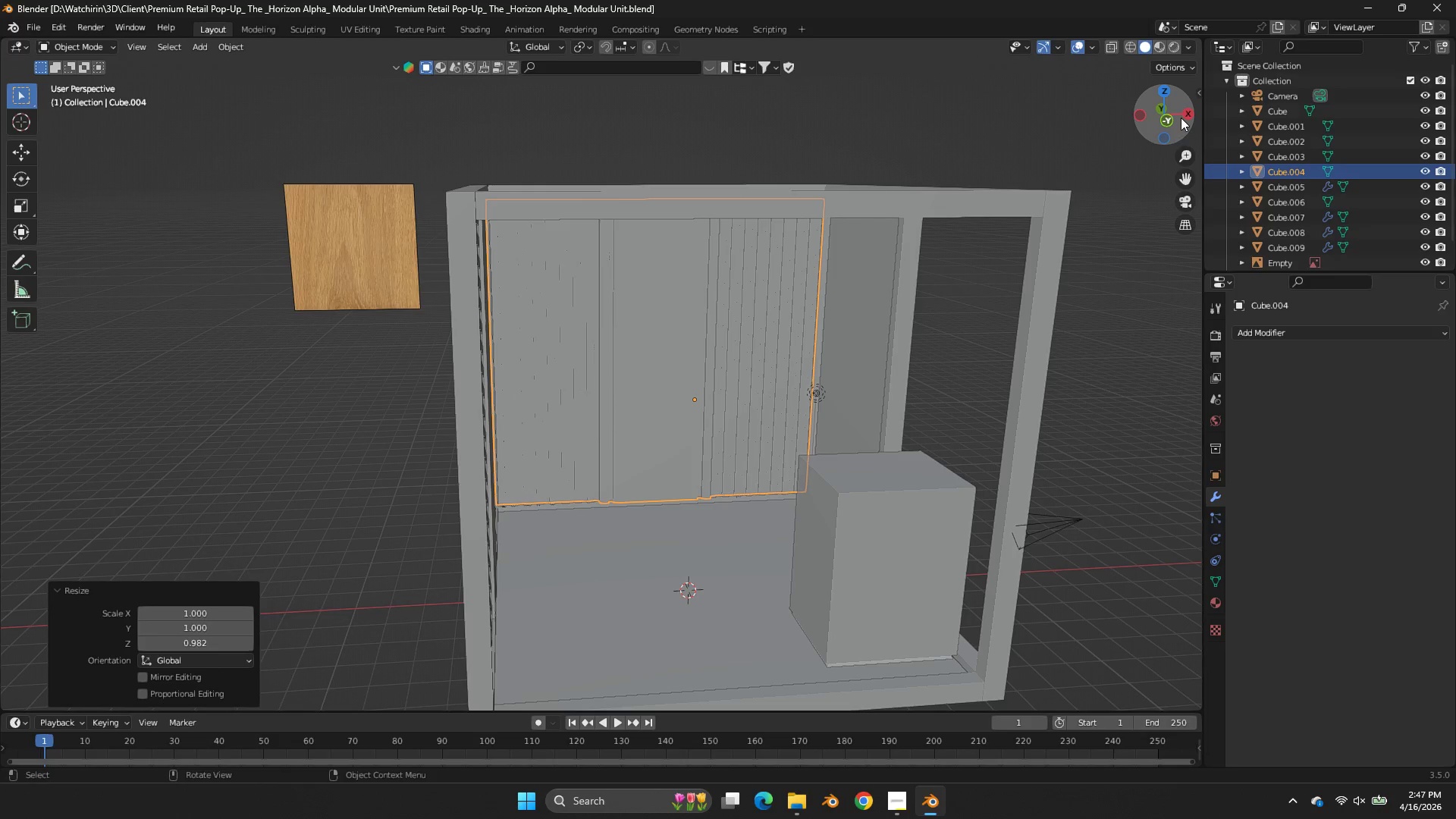 
wait(11.19)
 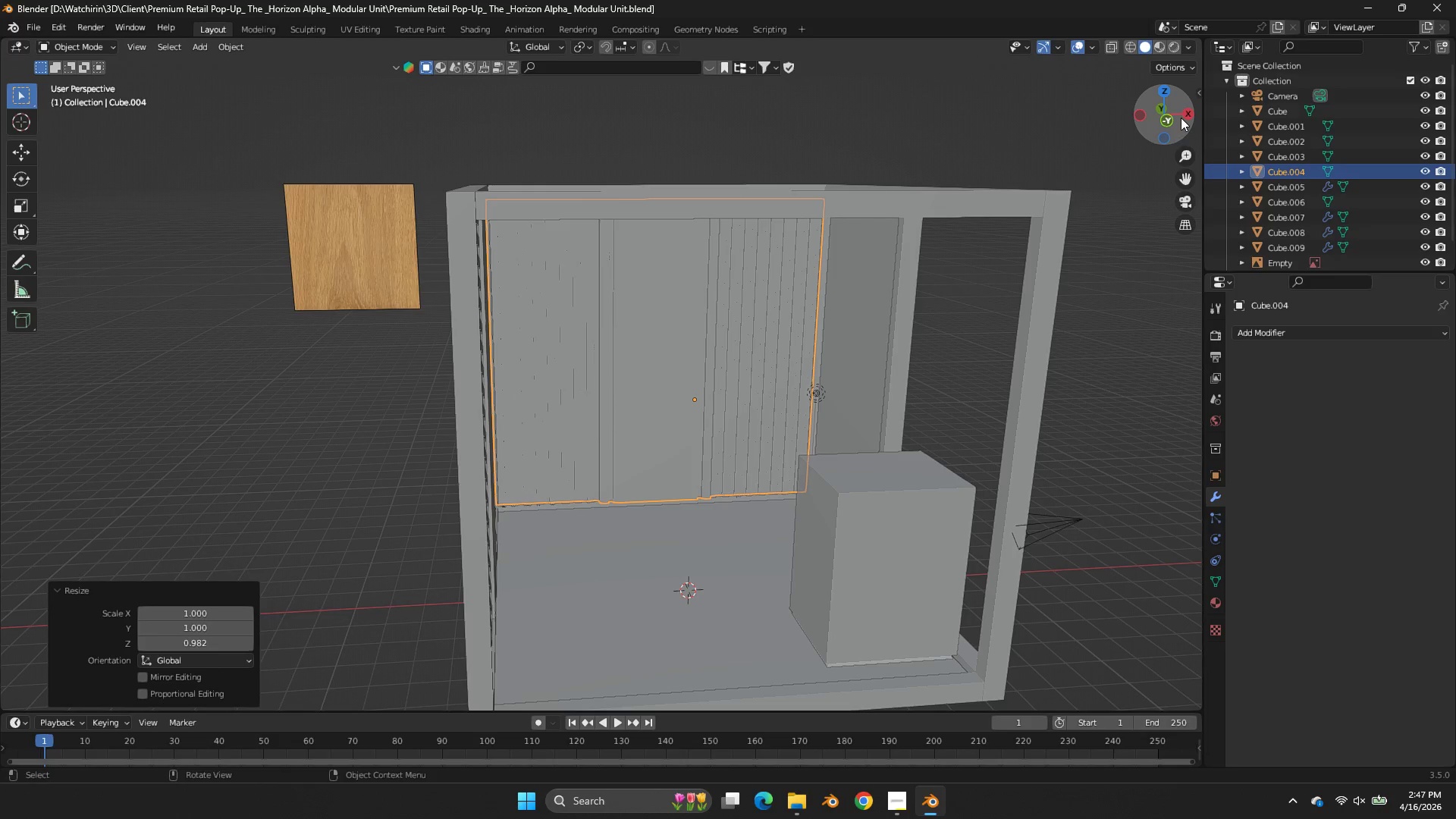 
left_click([1170, 88])
 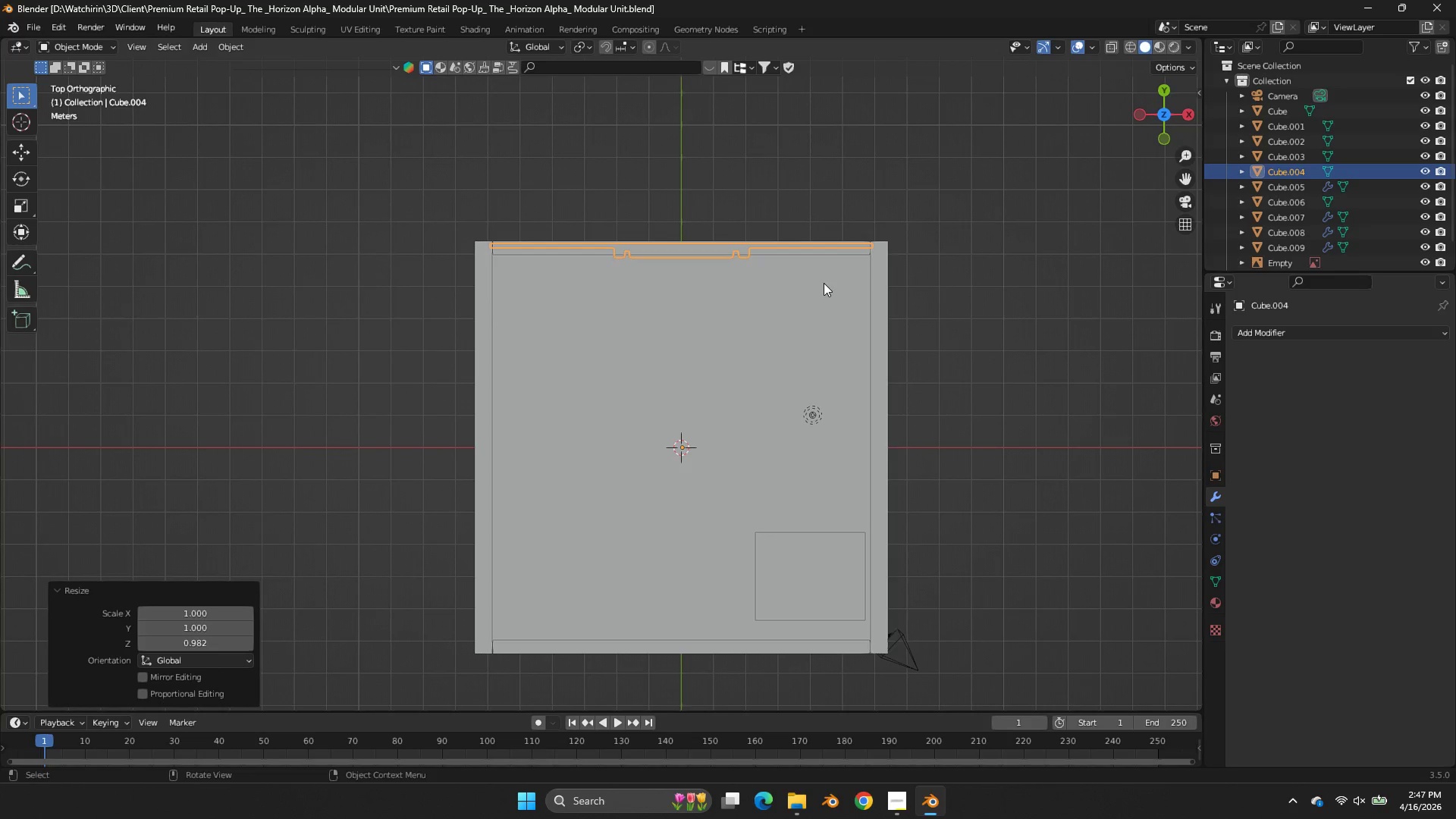 
key(Z)
 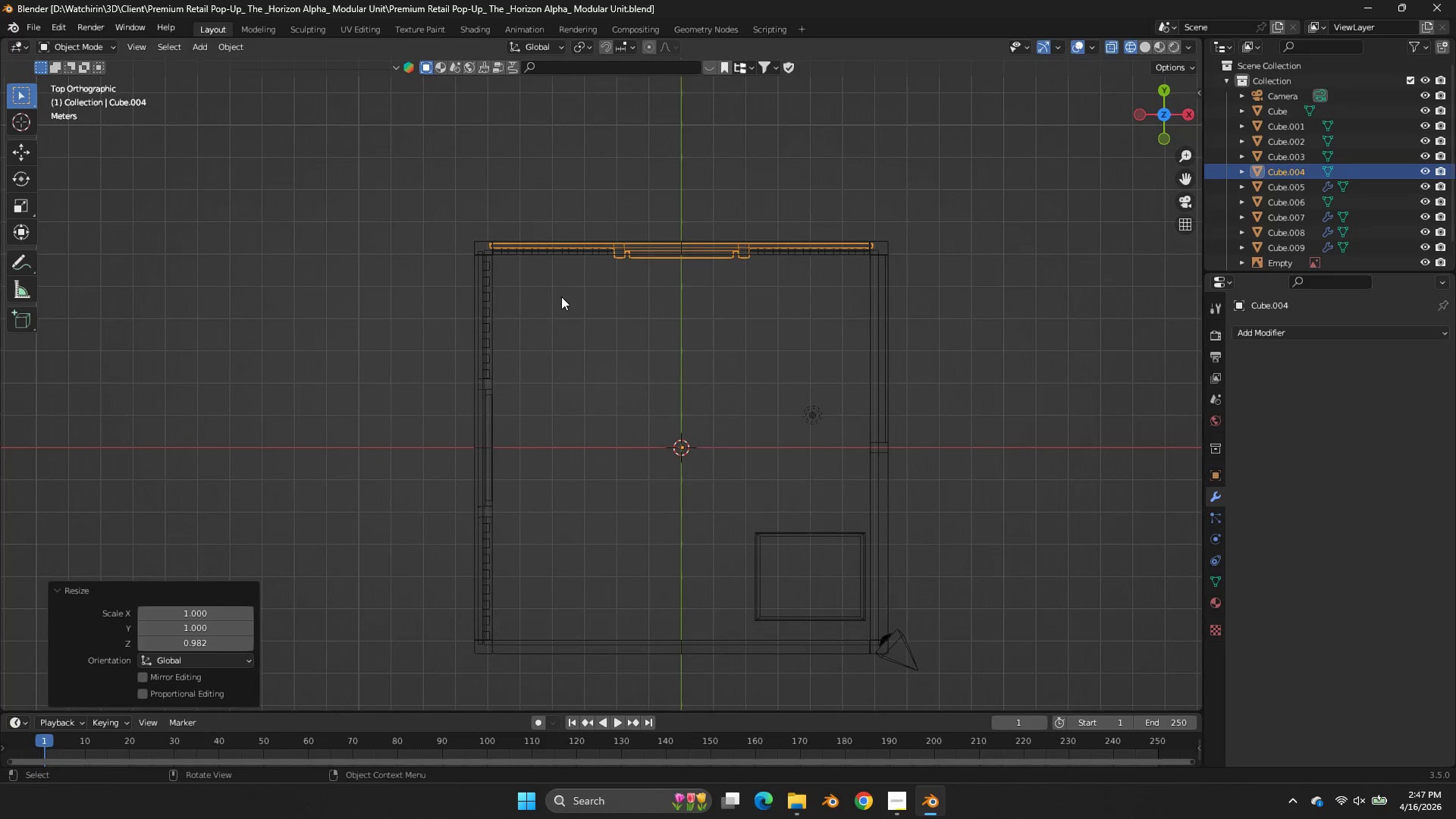 
key(Shift+ShiftLeft)
 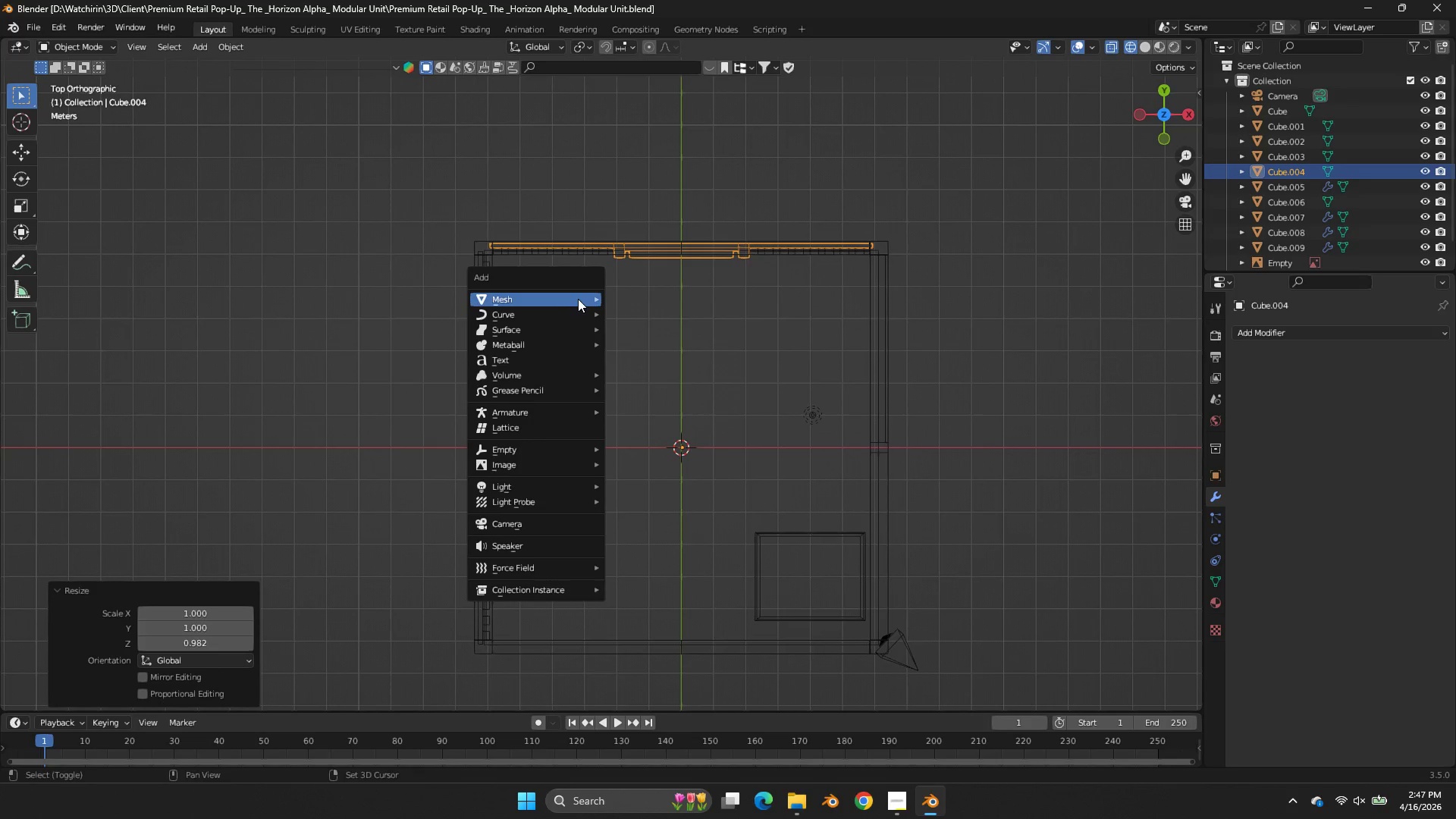 
key(Shift+A)
 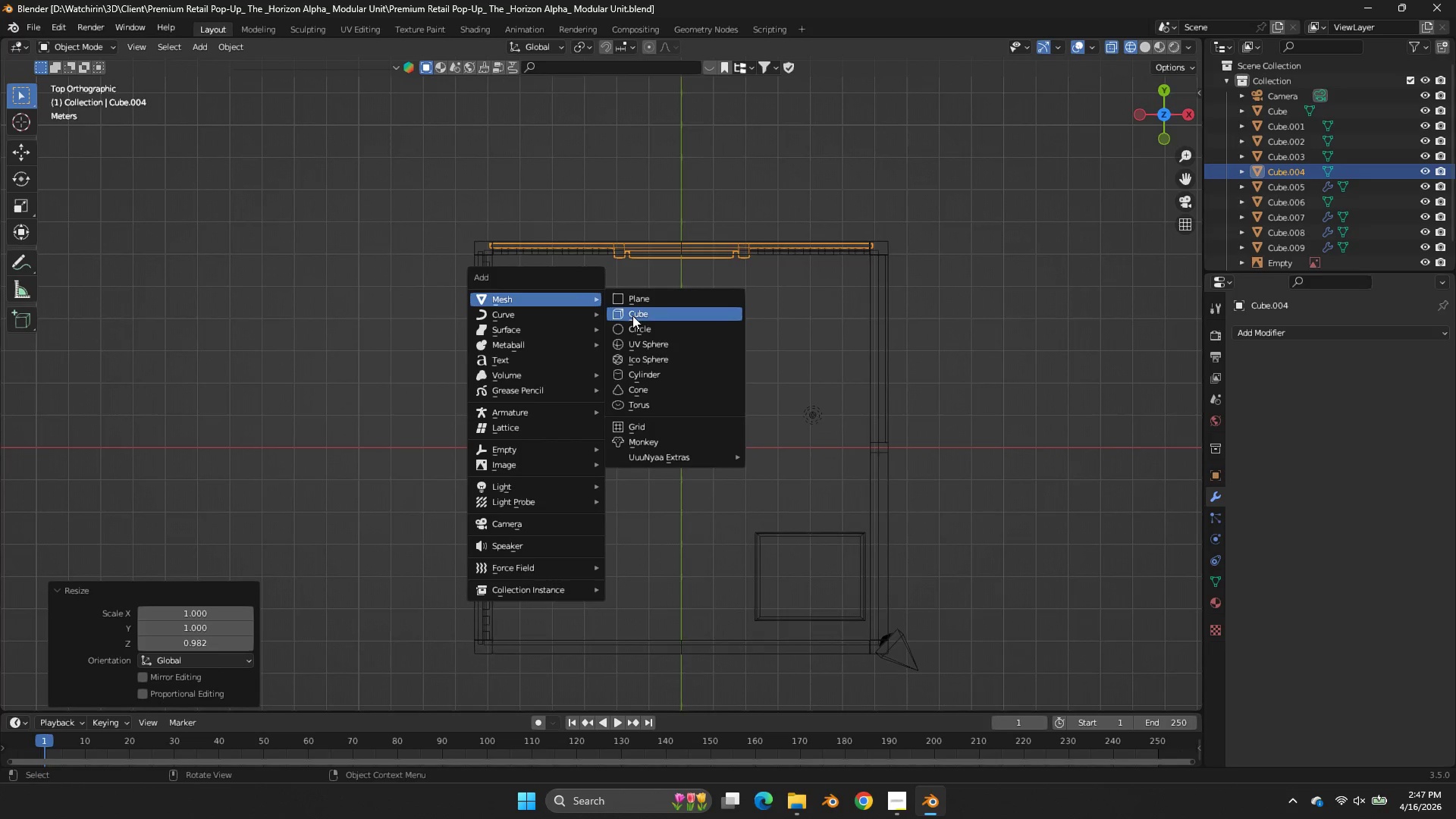 
left_click([642, 318])
 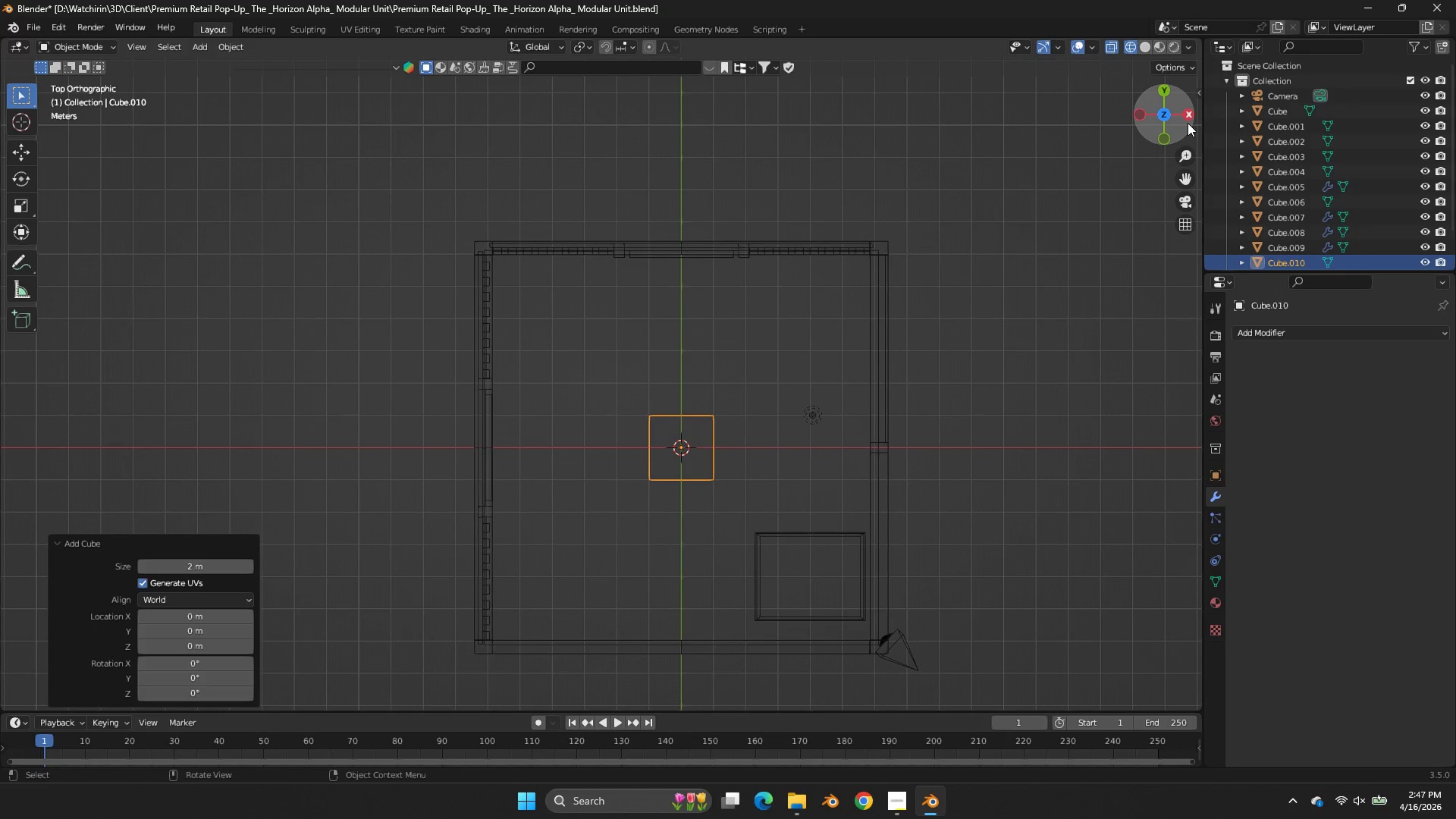 
left_click([1188, 123])
 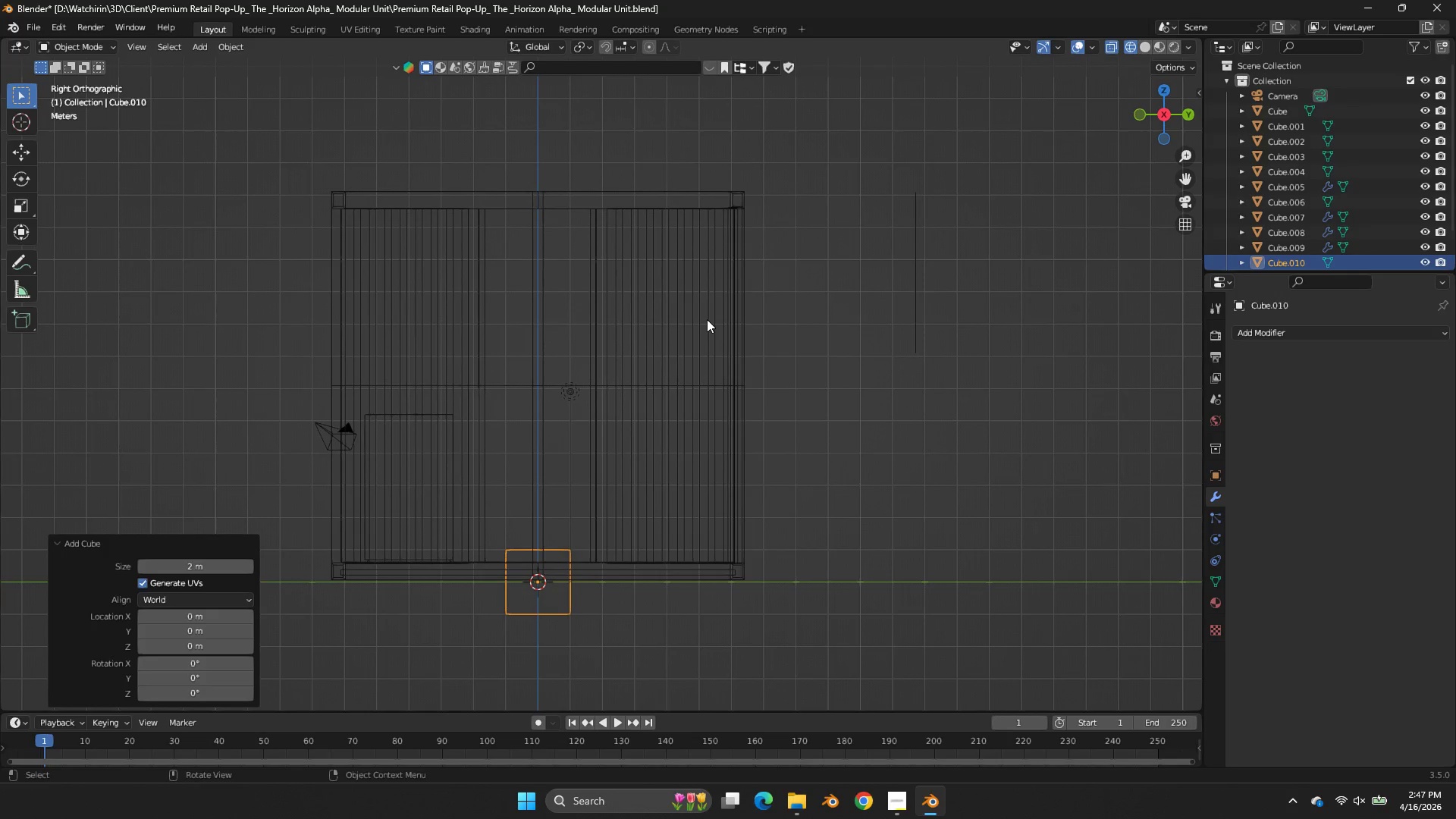 
key(Alt+AltLeft)
 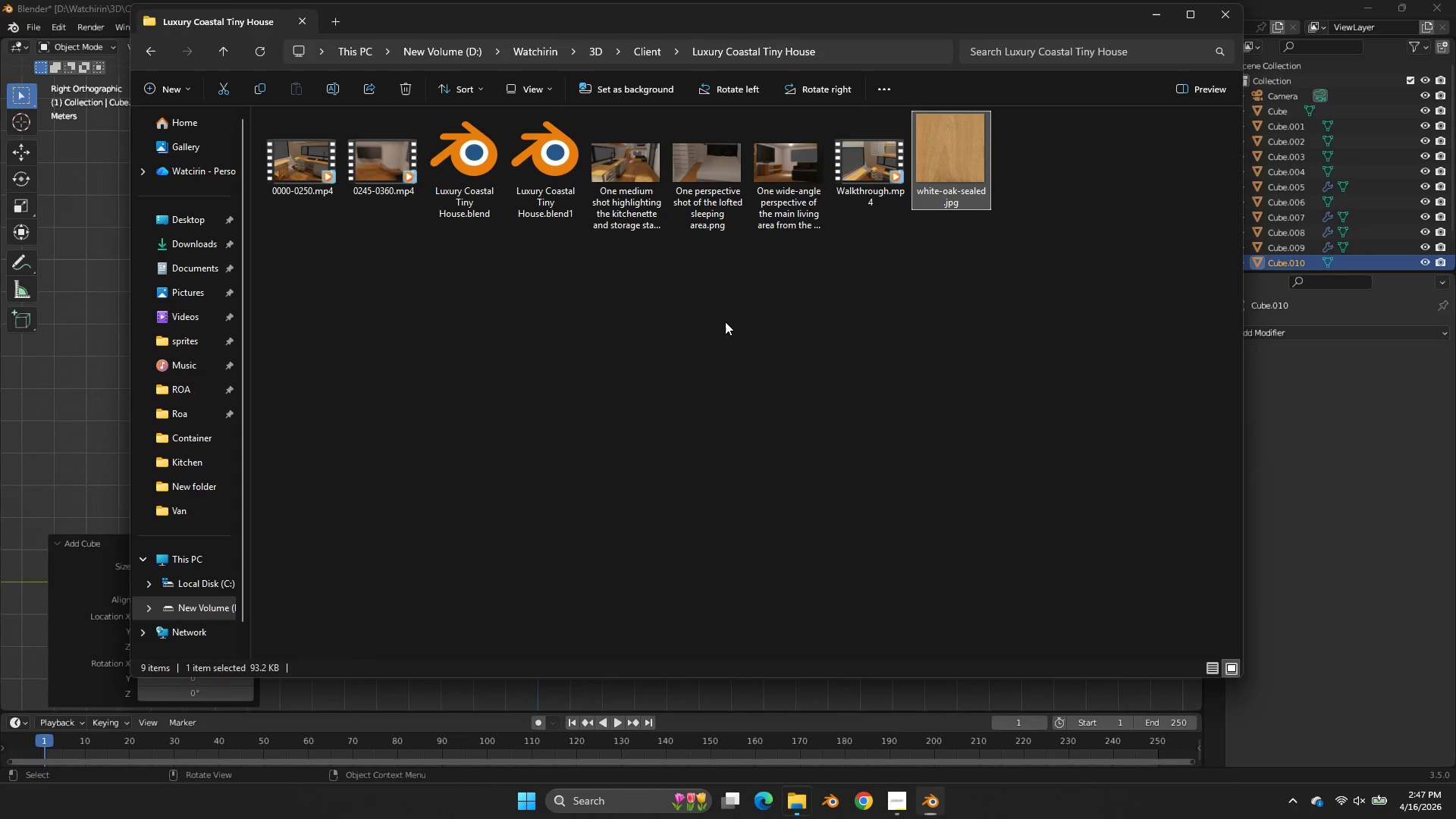 
key(Alt+Tab)
 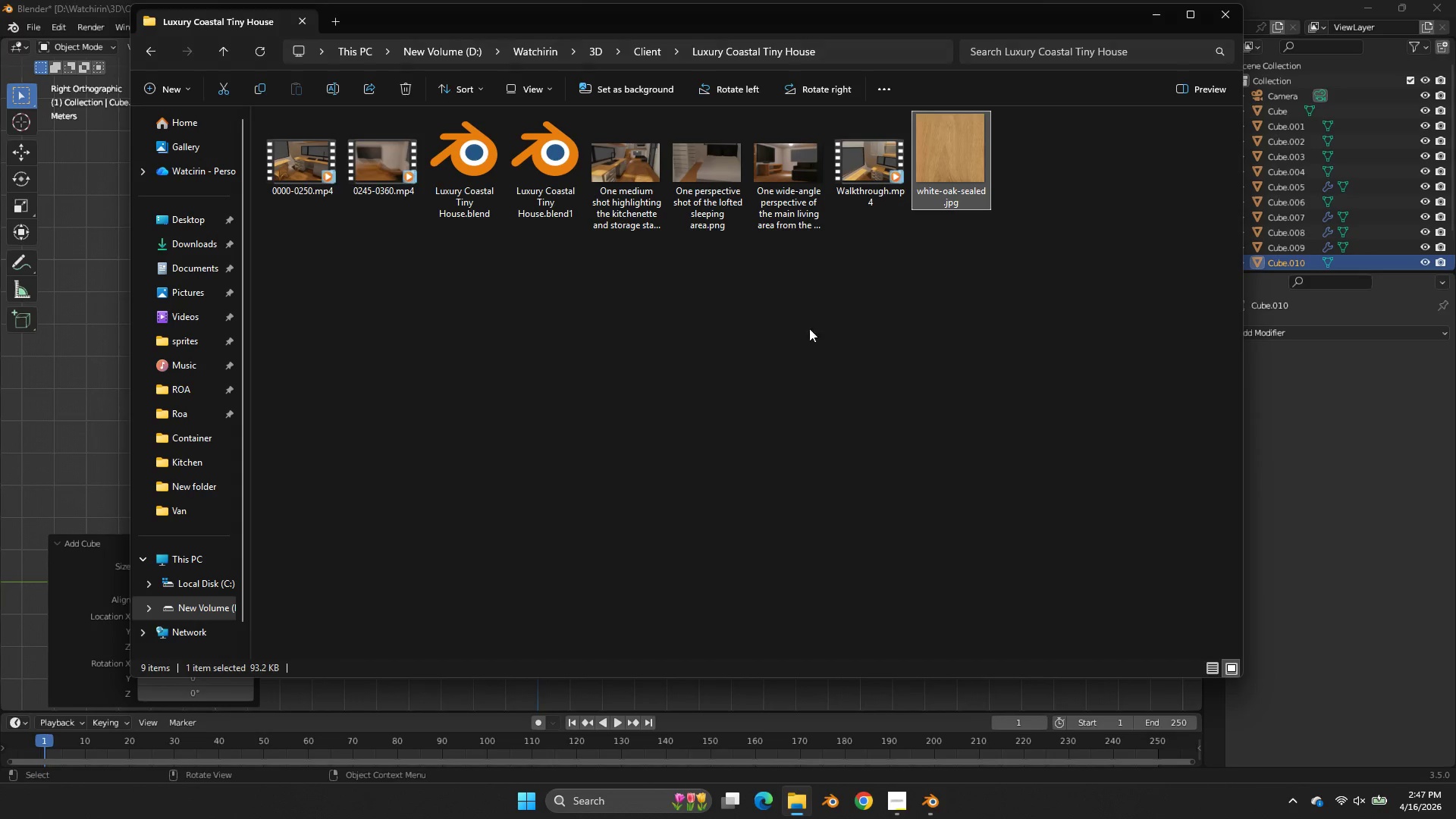 
key(Alt+AltLeft)
 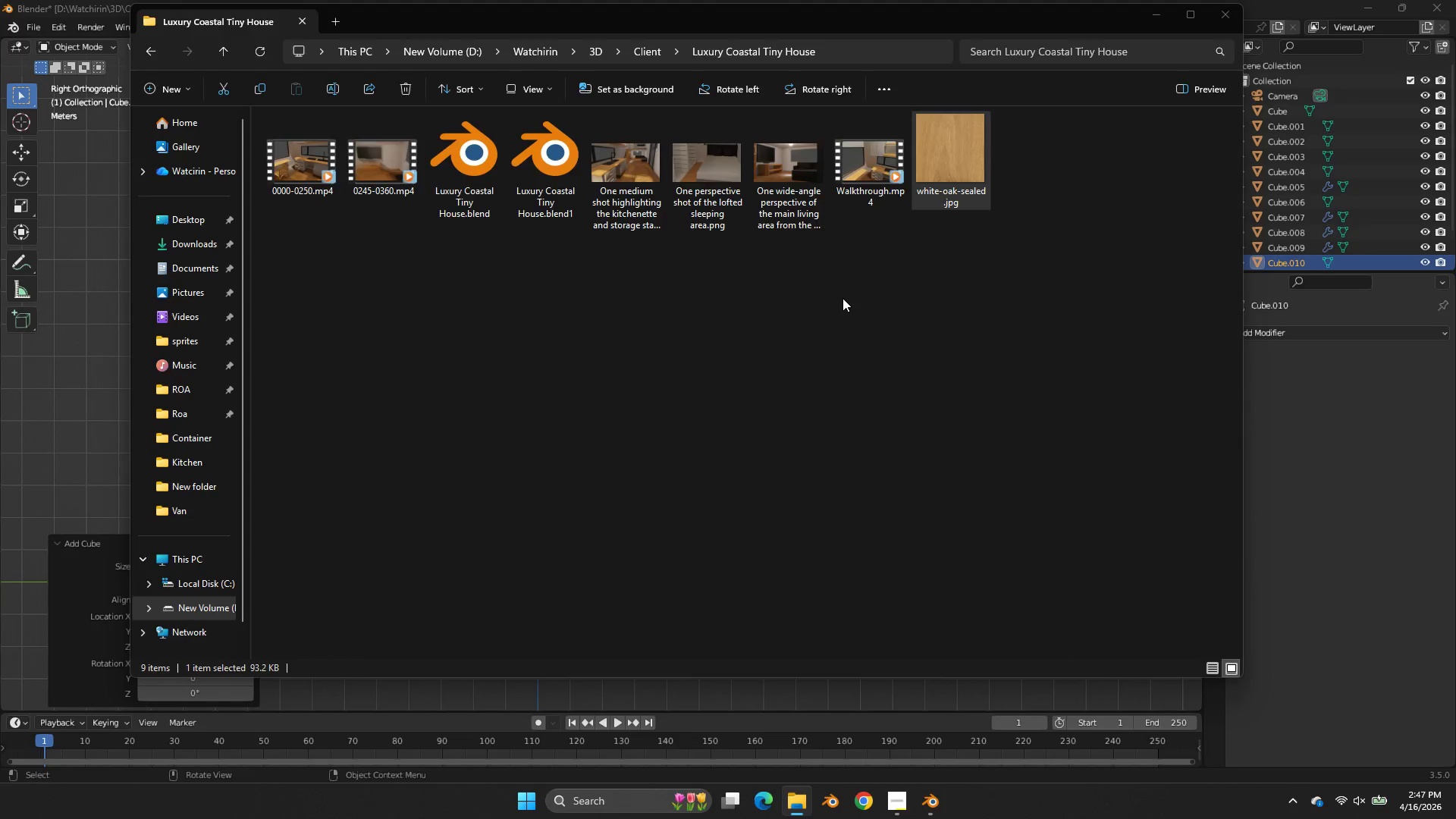 
key(Alt+Tab)
 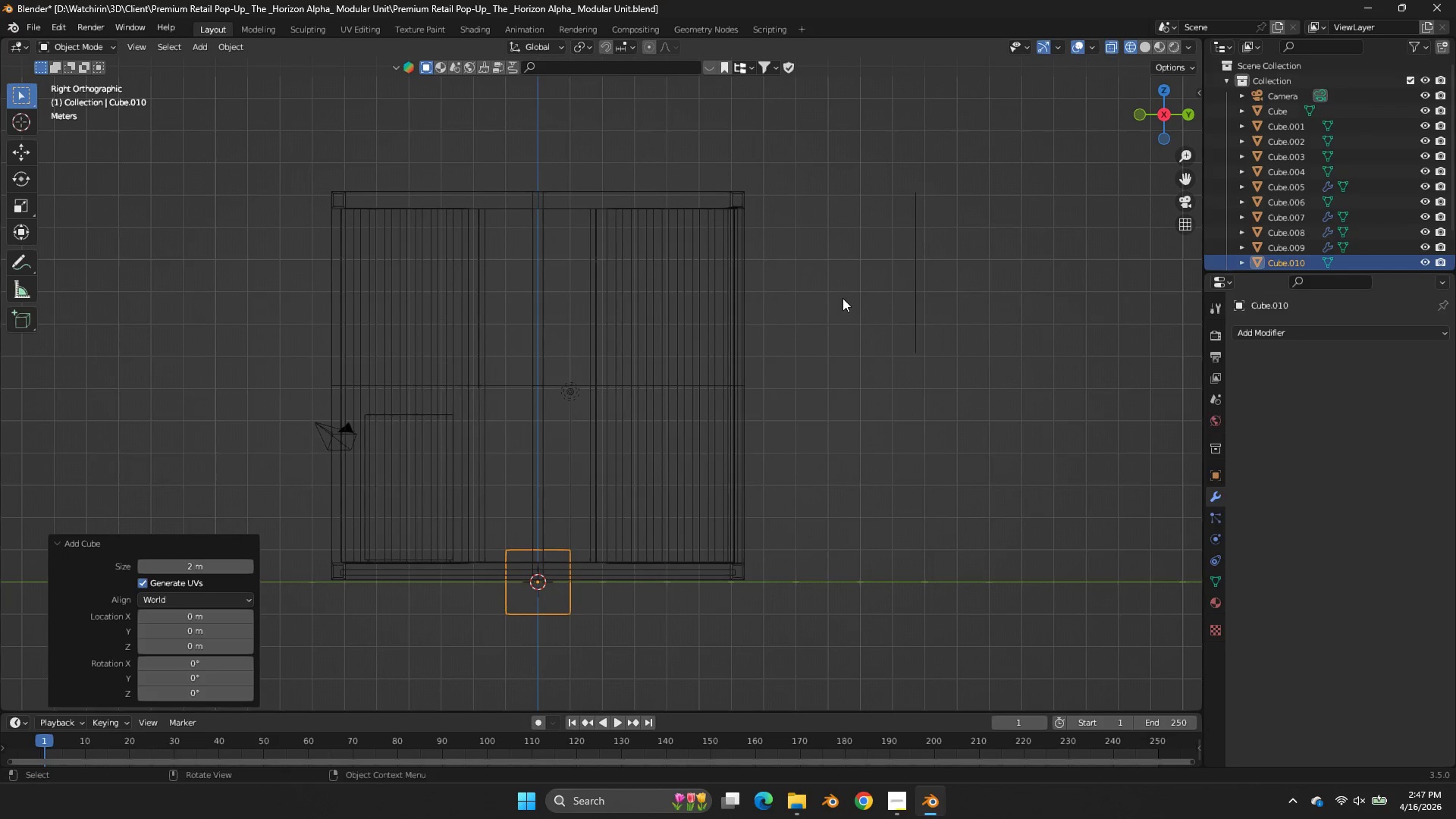 
key(Alt+Tab)
 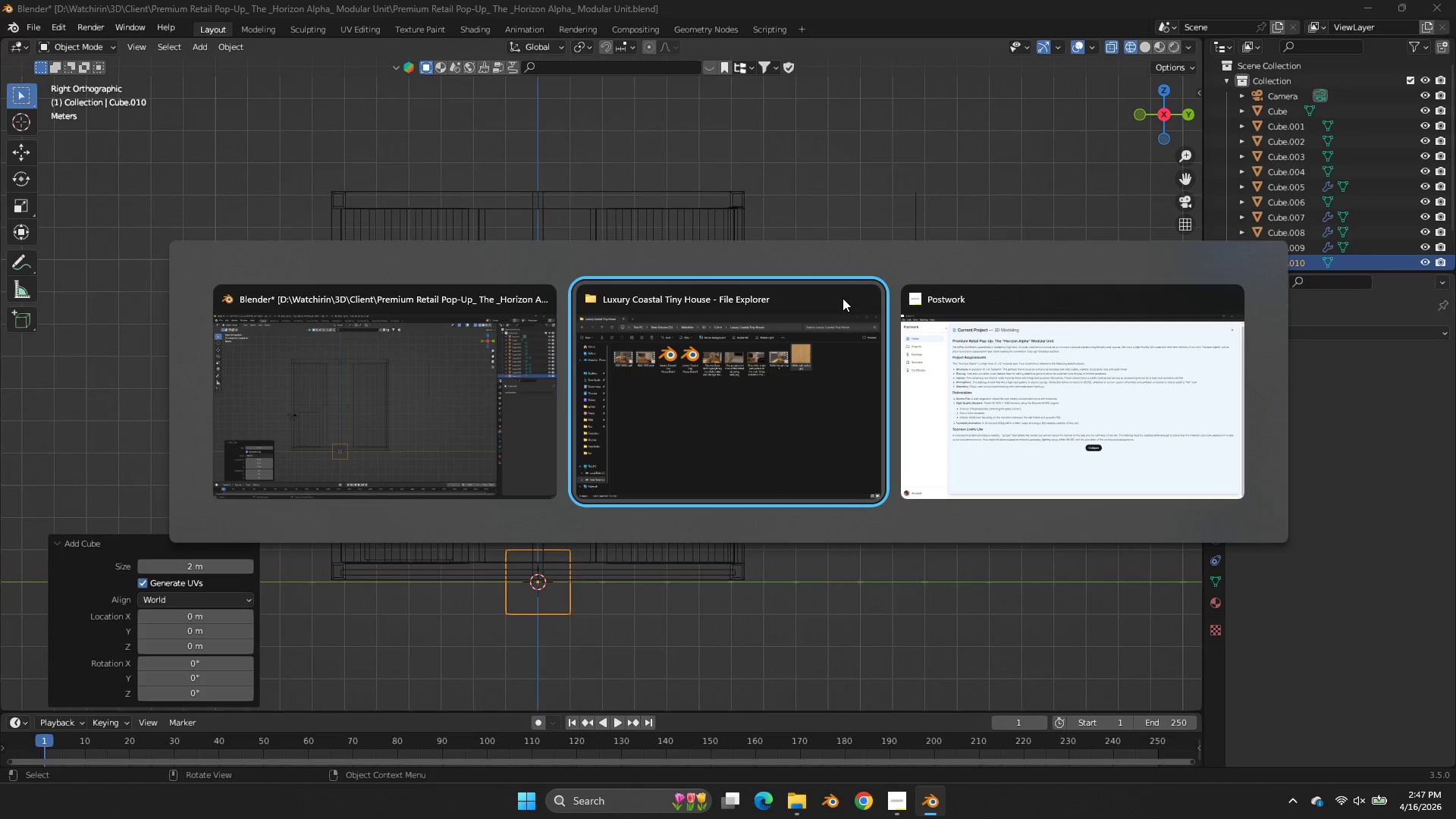 
key(Alt+Tab)